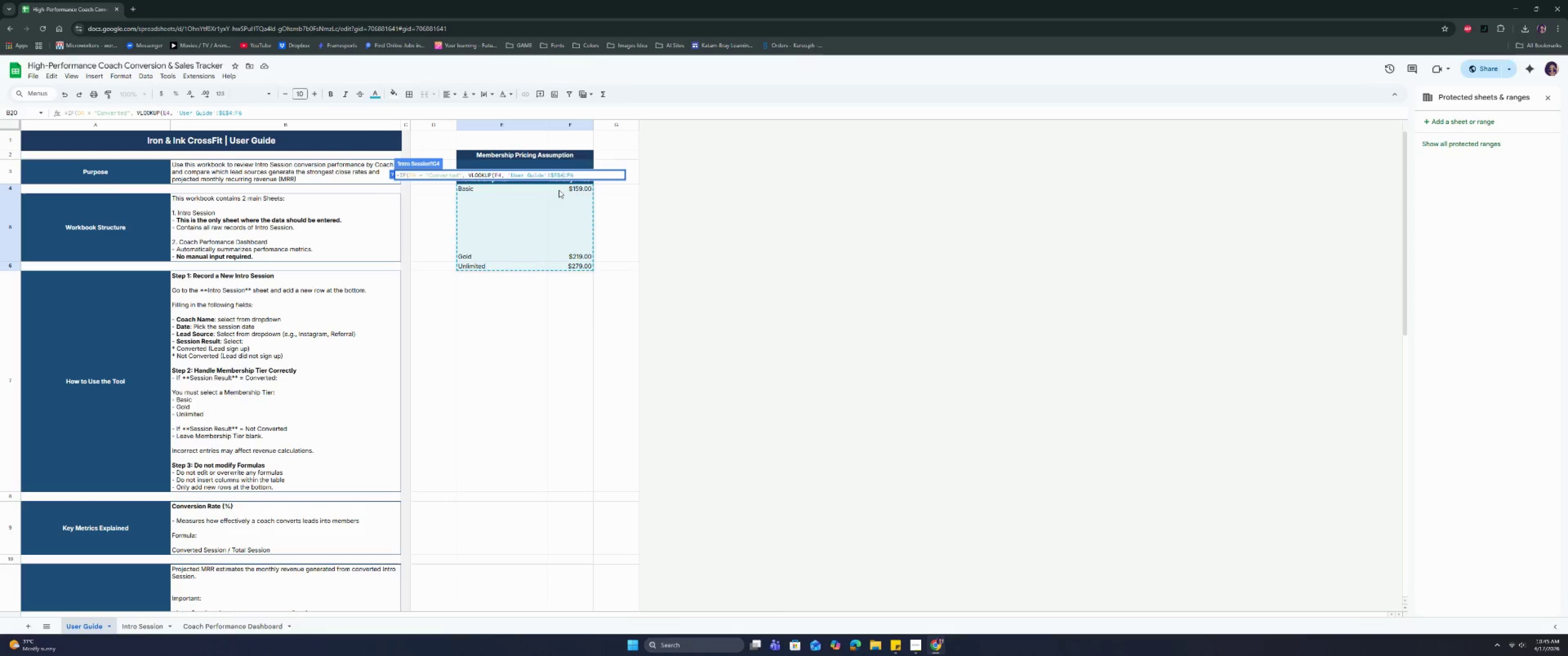 
key(ArrowRight)
 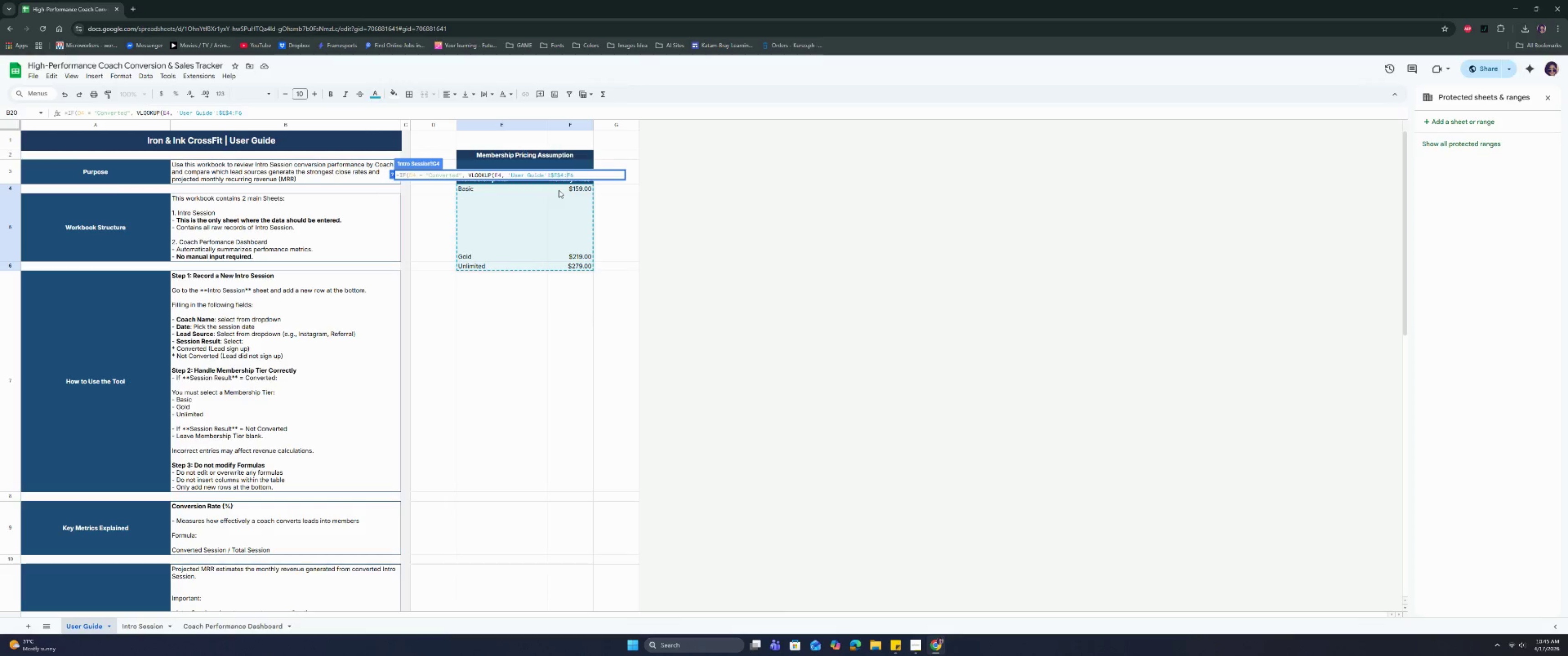 
key(Shift+ShiftRight)
 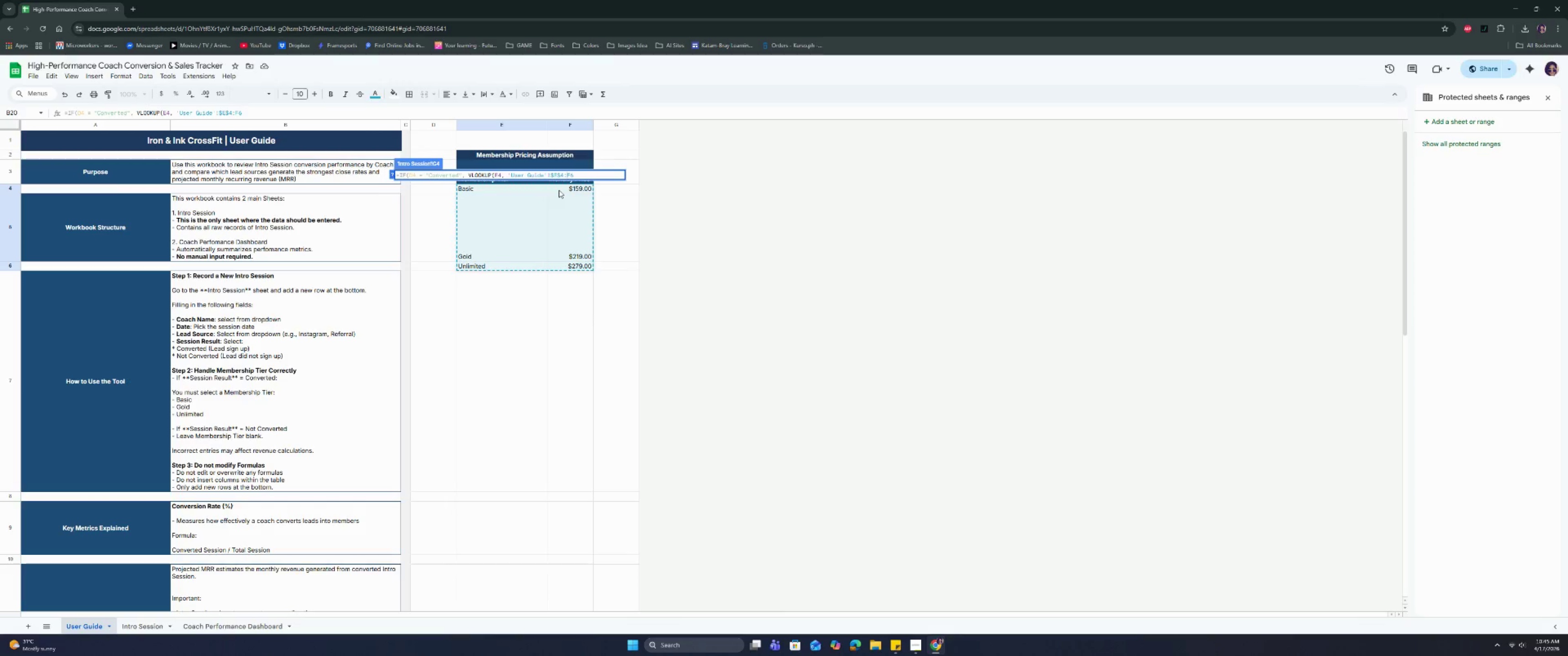 
key(Shift+4)
 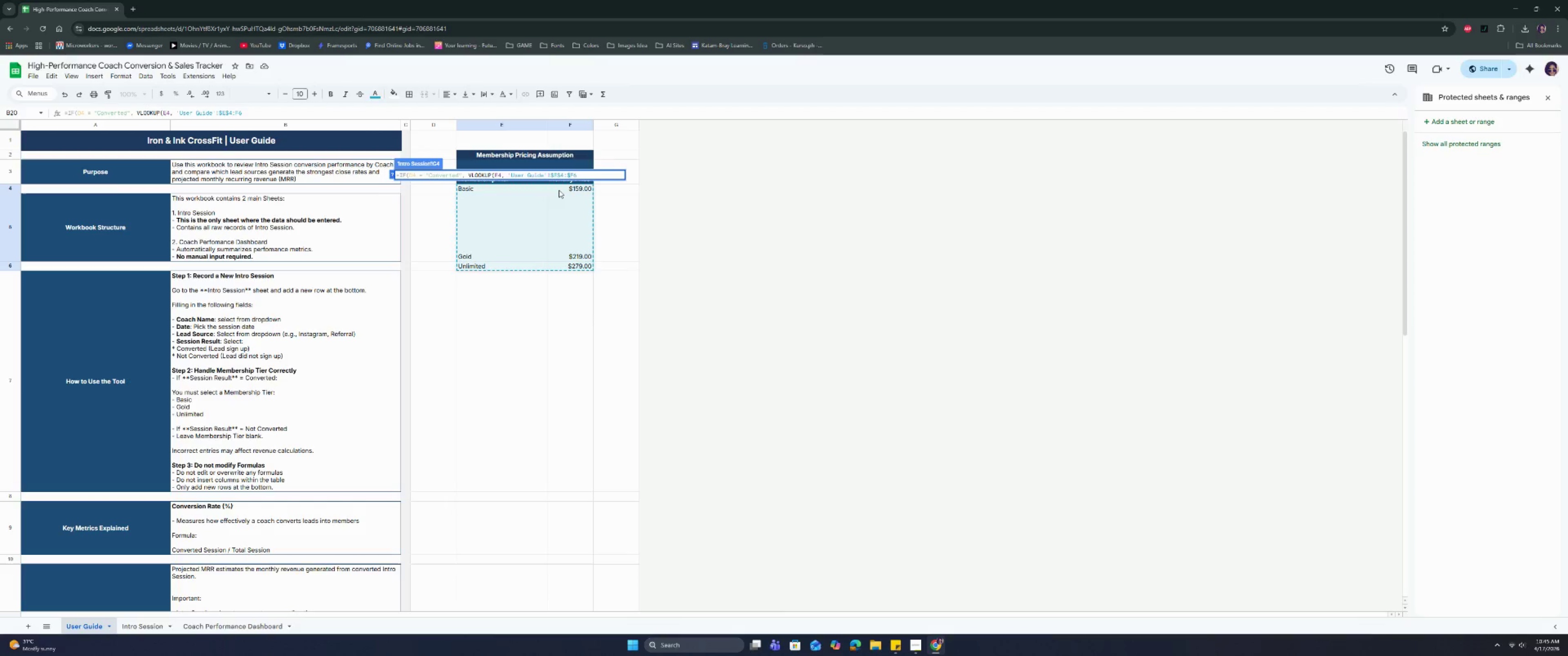 
key(ArrowRight)
 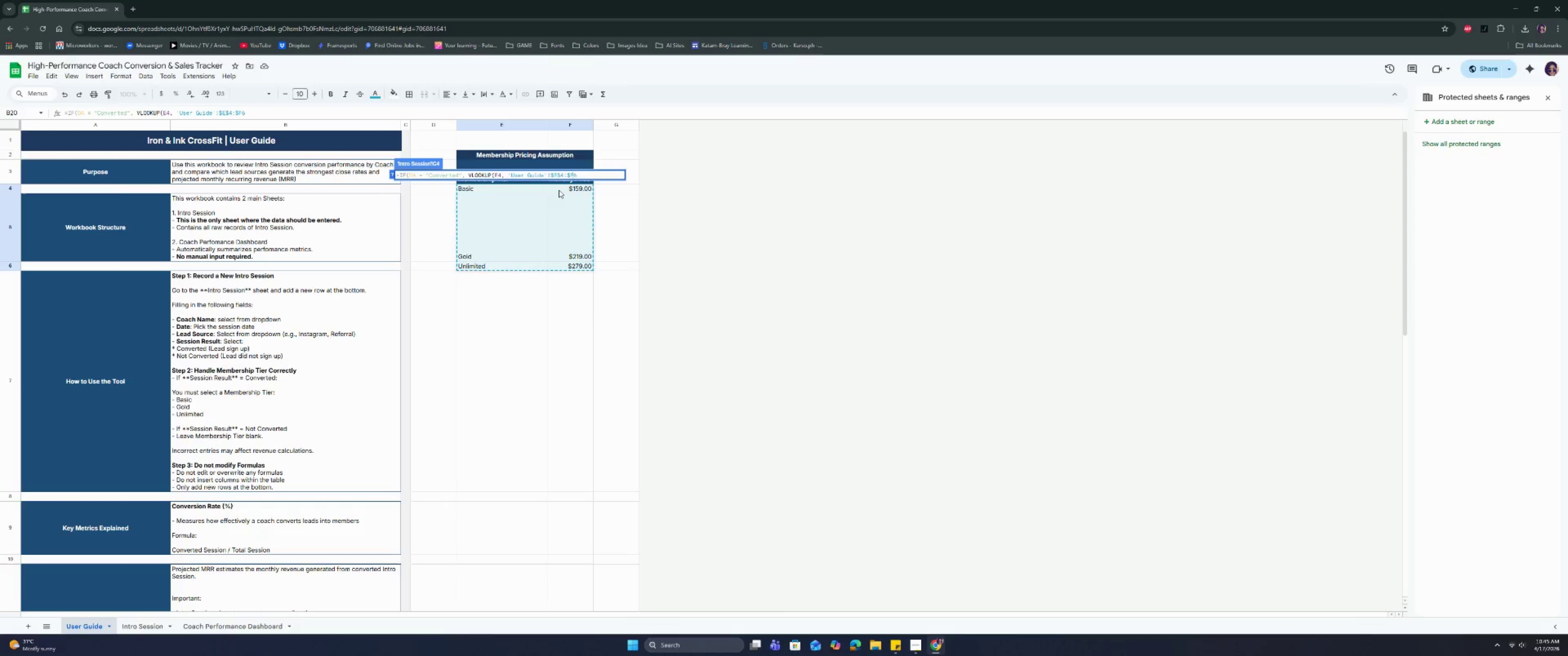 
key(Shift+ShiftRight)
 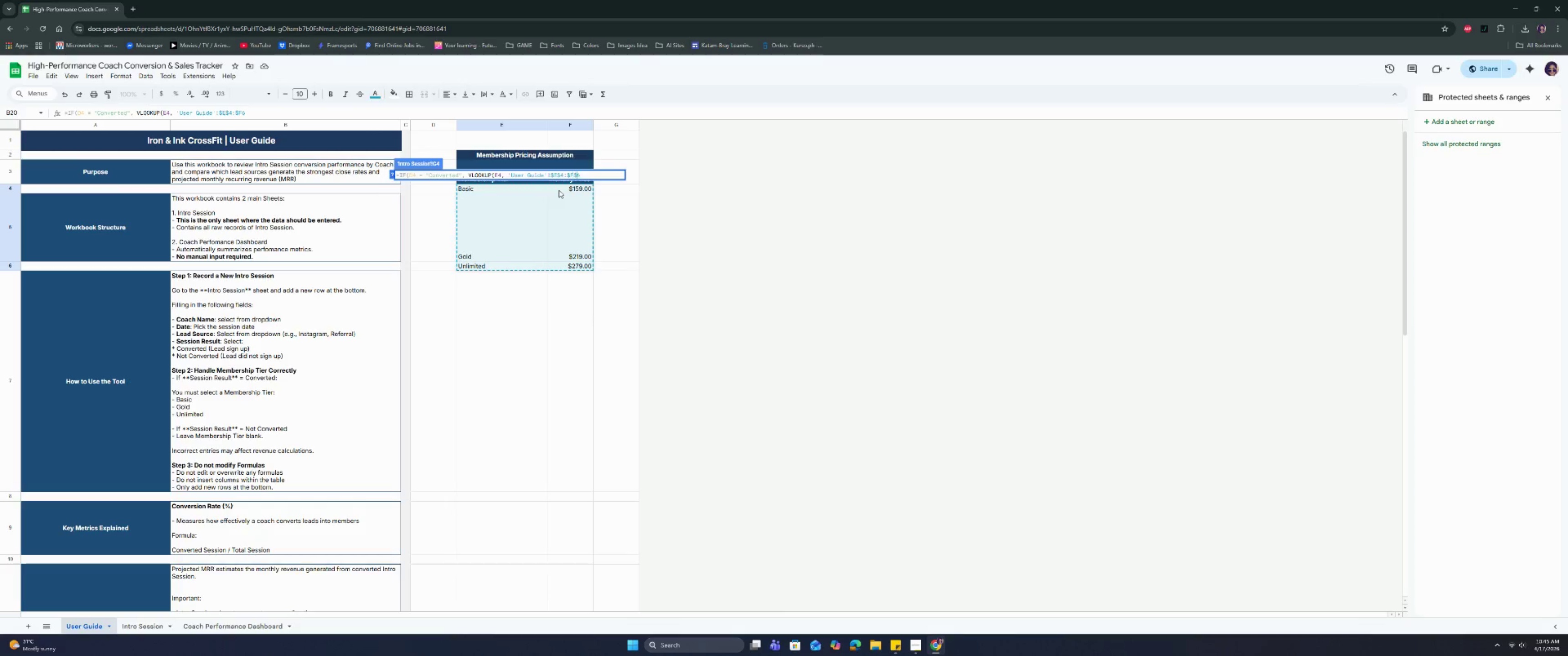 
key(Shift+4)
 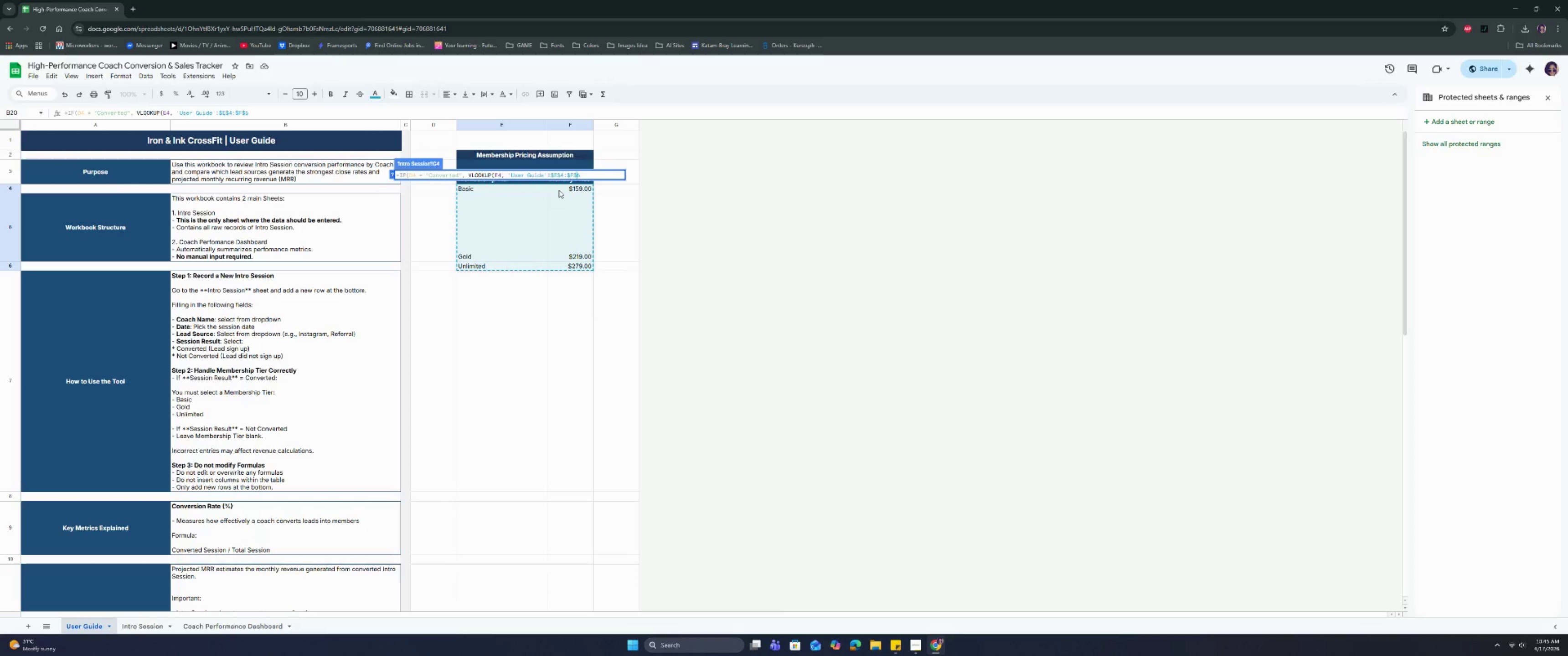 
key(ArrowRight)
 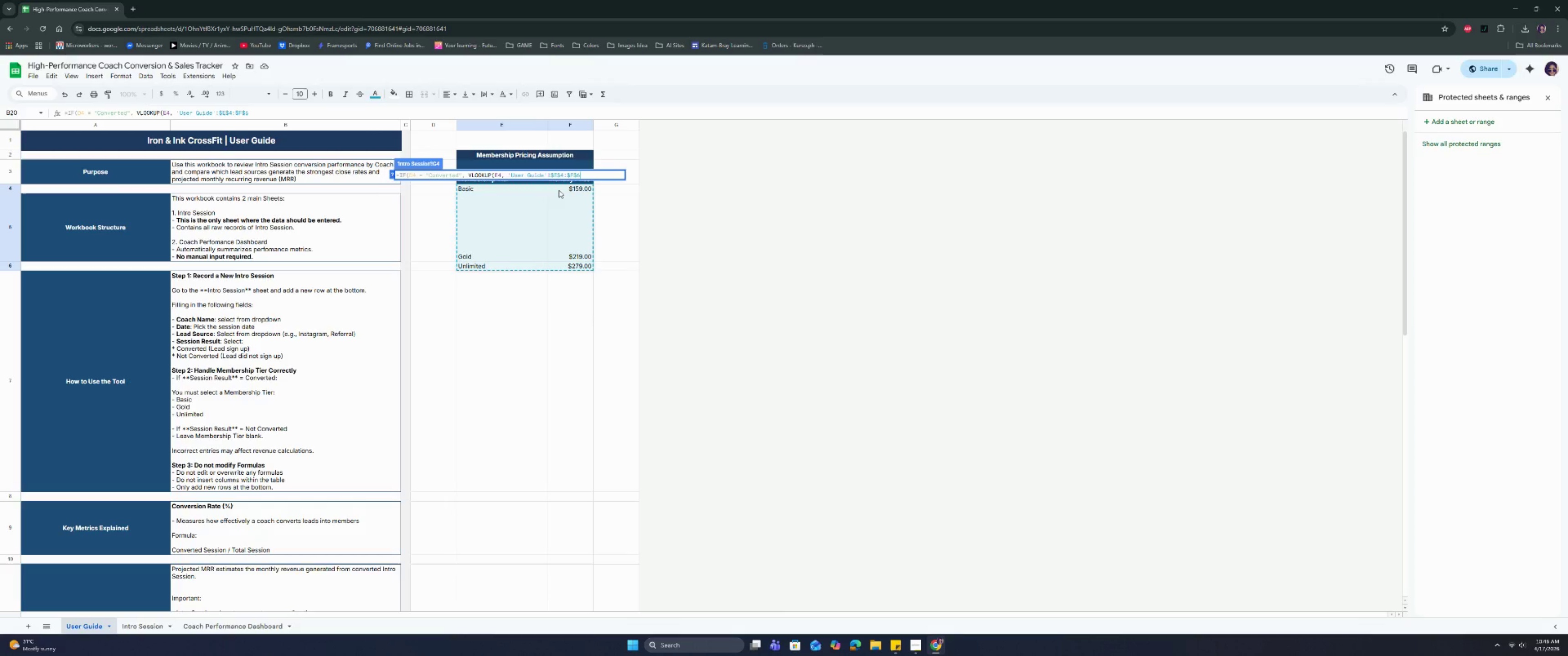 
type(, 2, FA)
 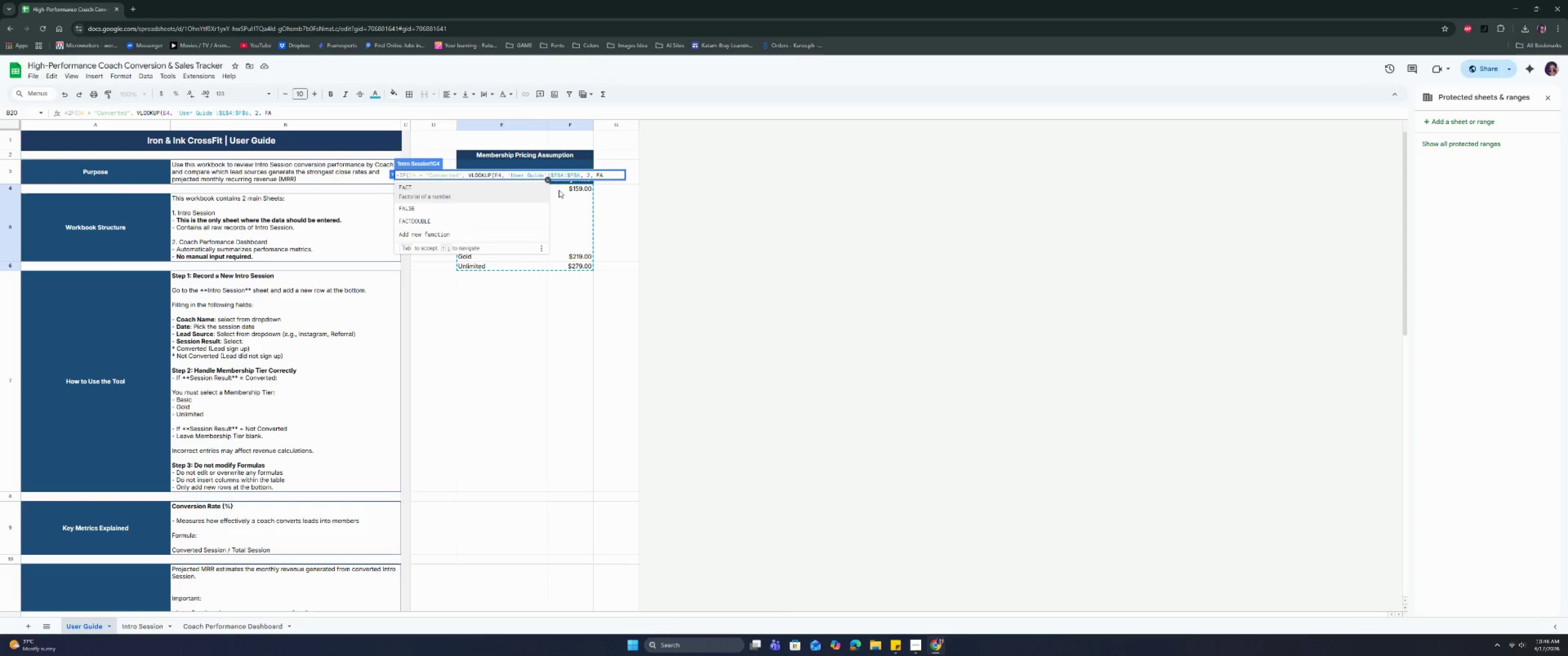 
key(ArrowDown)
 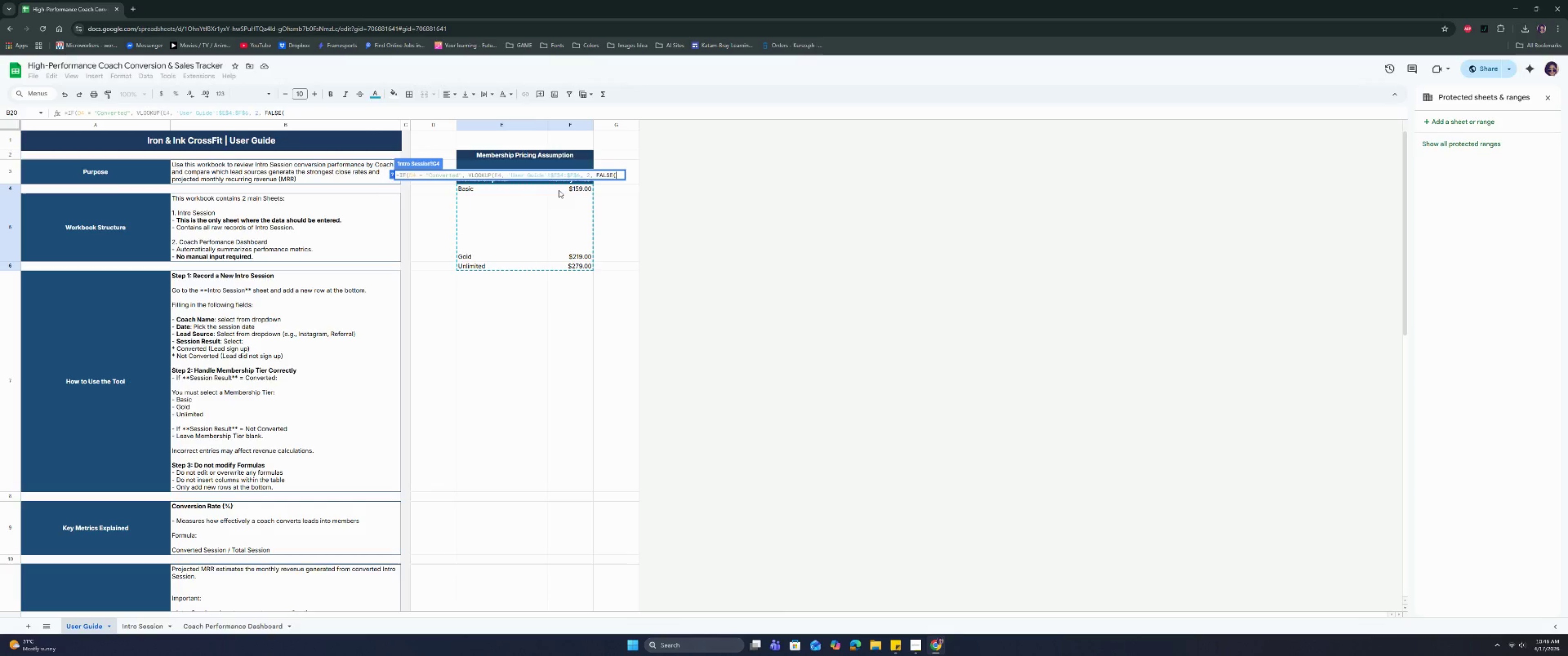 
key(Enter)
 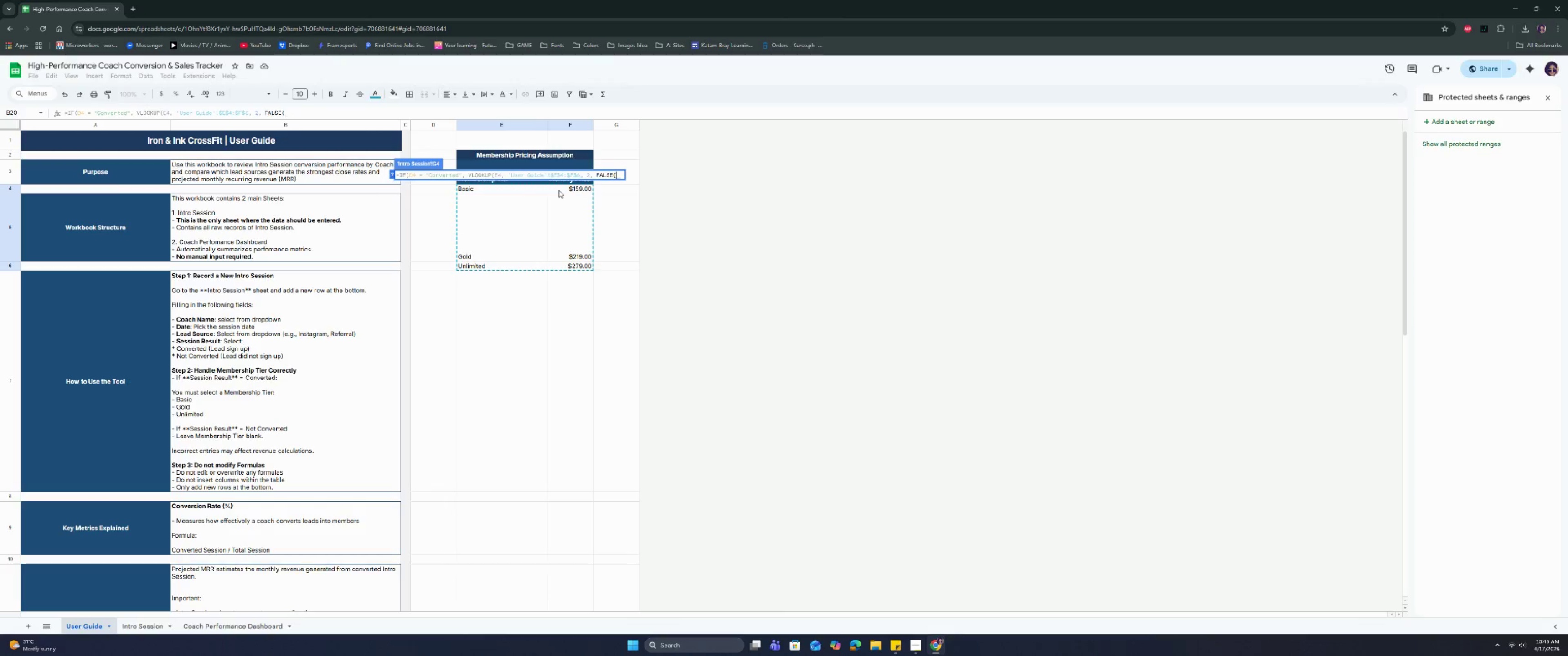 
key(Backspace)
type(),0))
 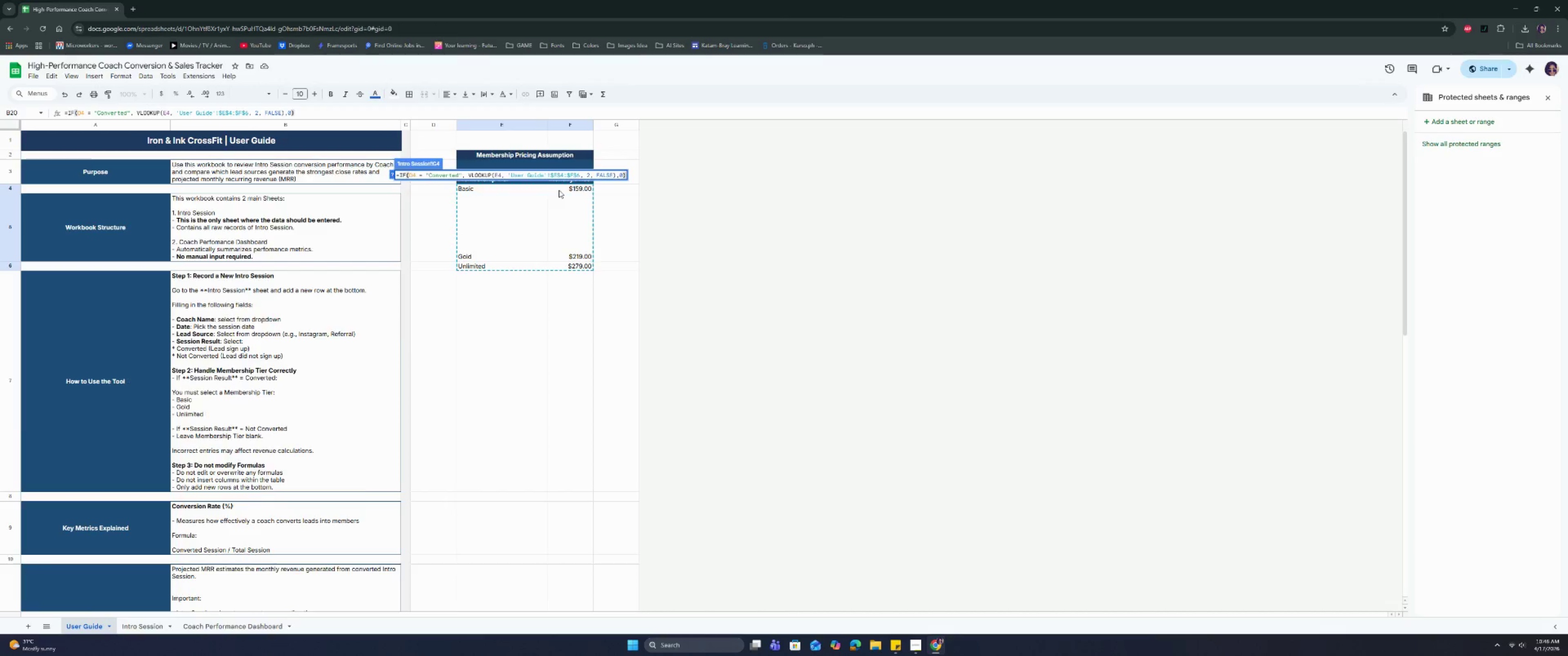 
 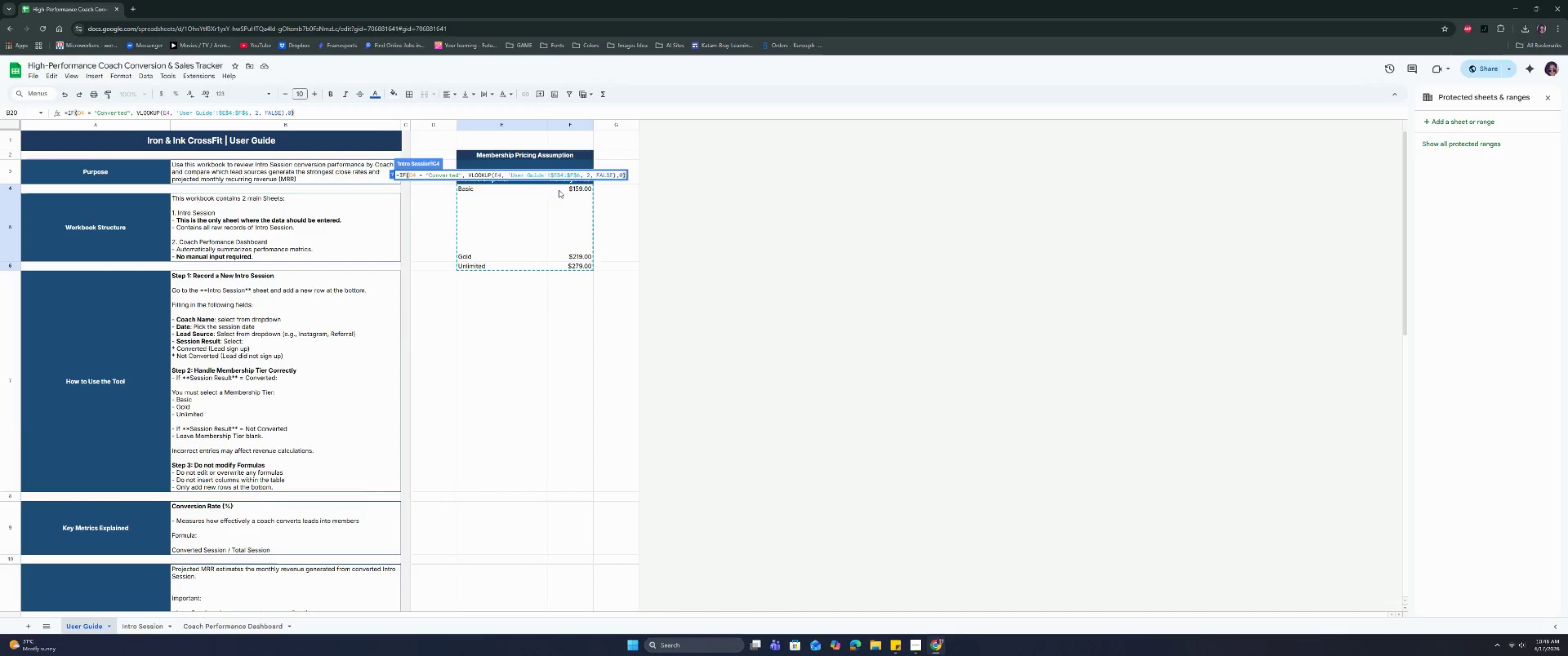 
key(Enter)
 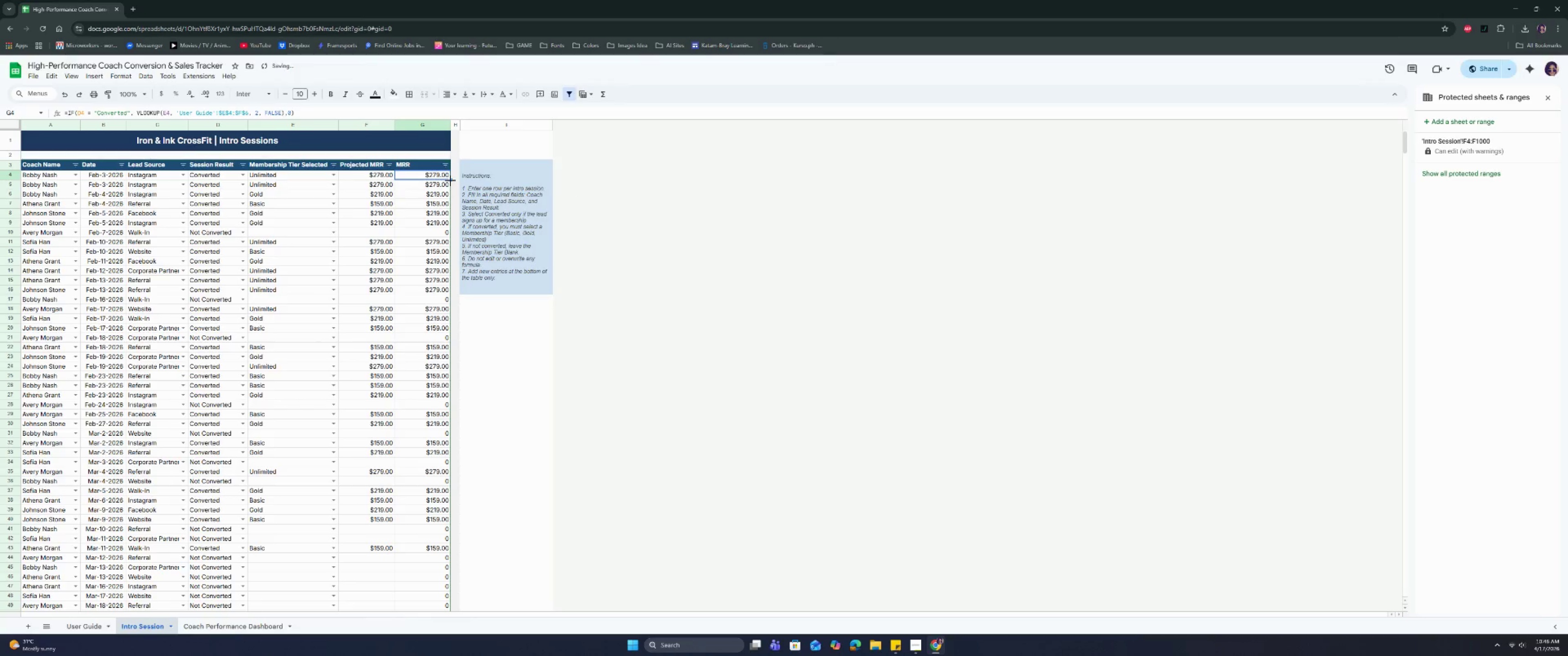 
left_click([438, 177])
 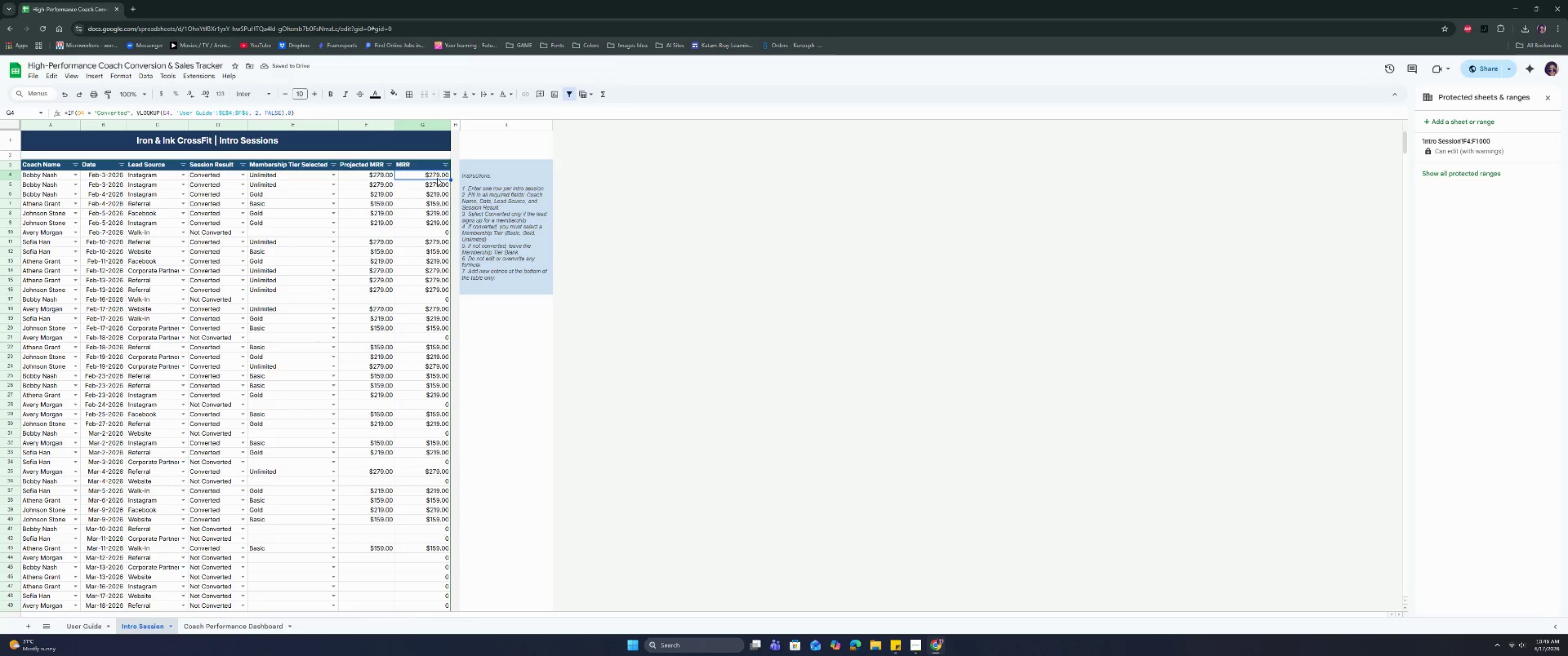 
key(Control+Shift+ArrowDown)
 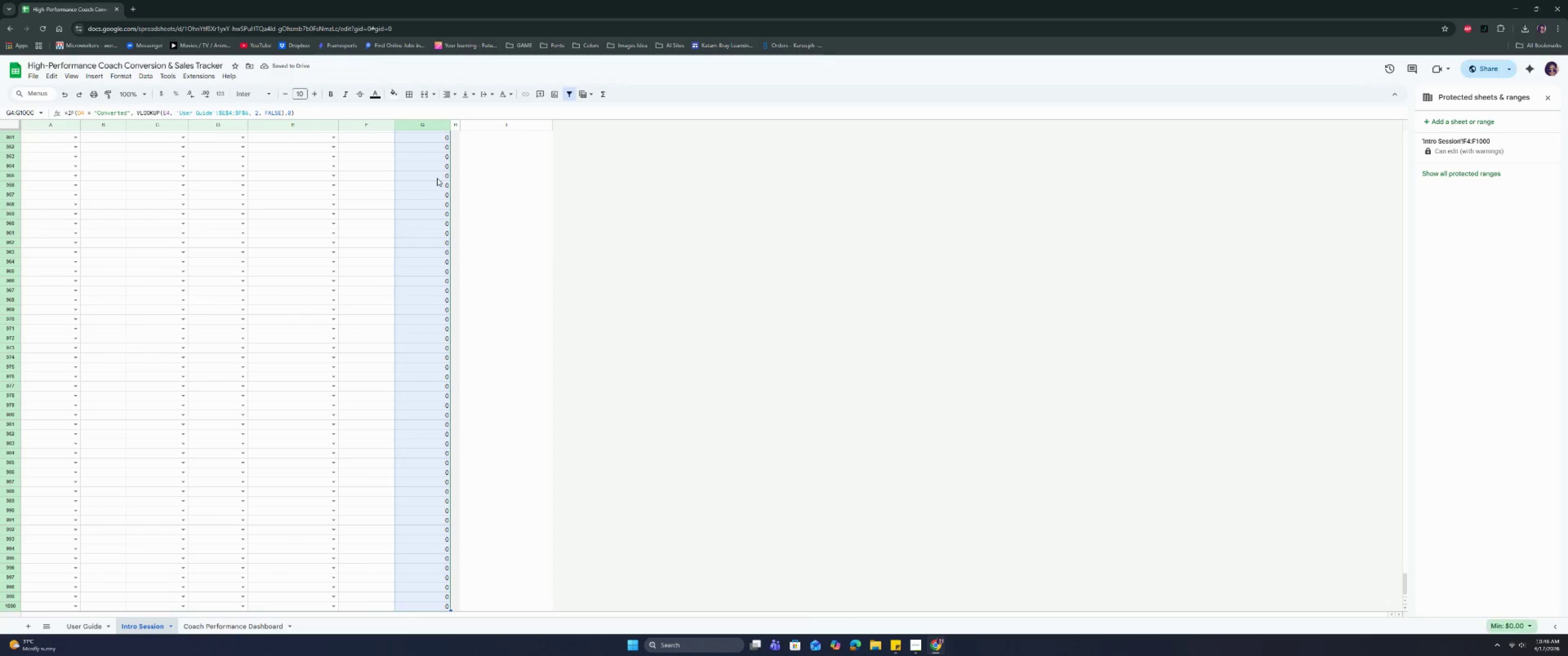 
key(Control+ControlLeft)
 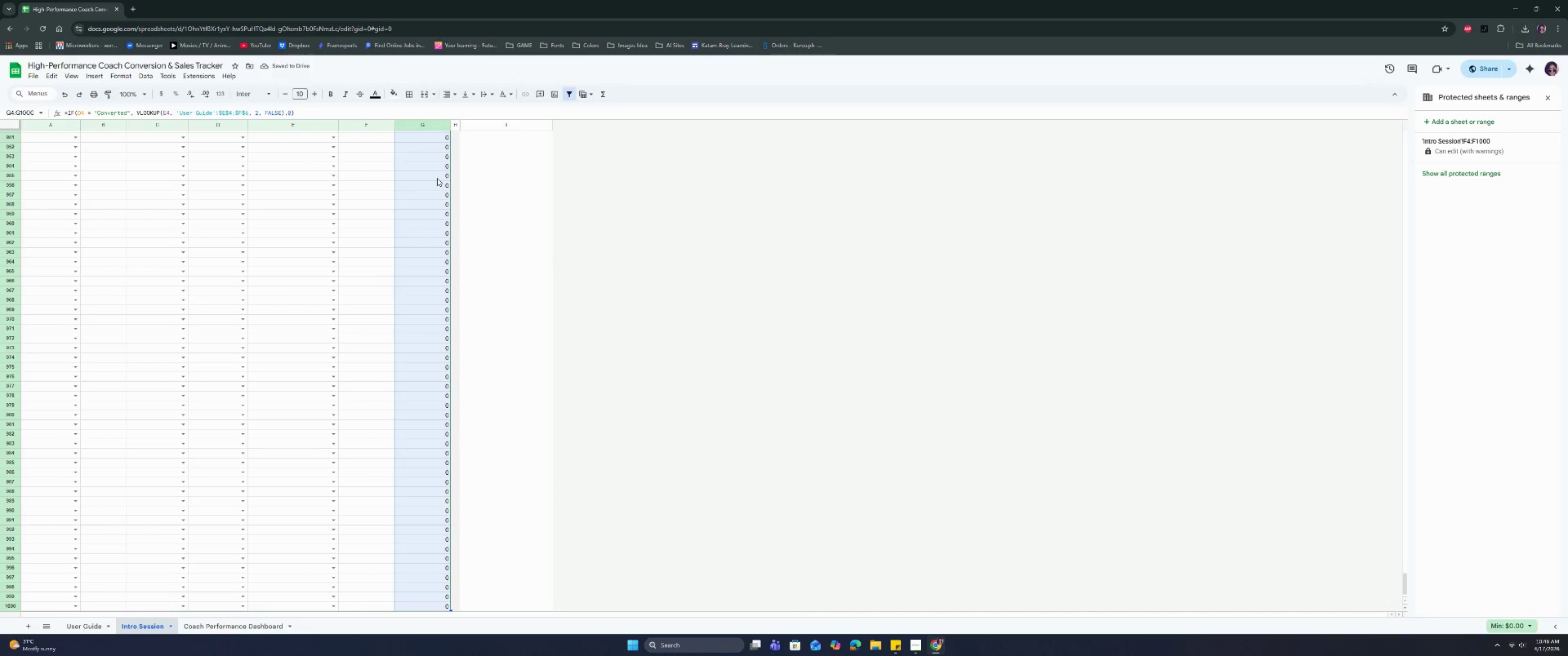 
key(Control+D)
 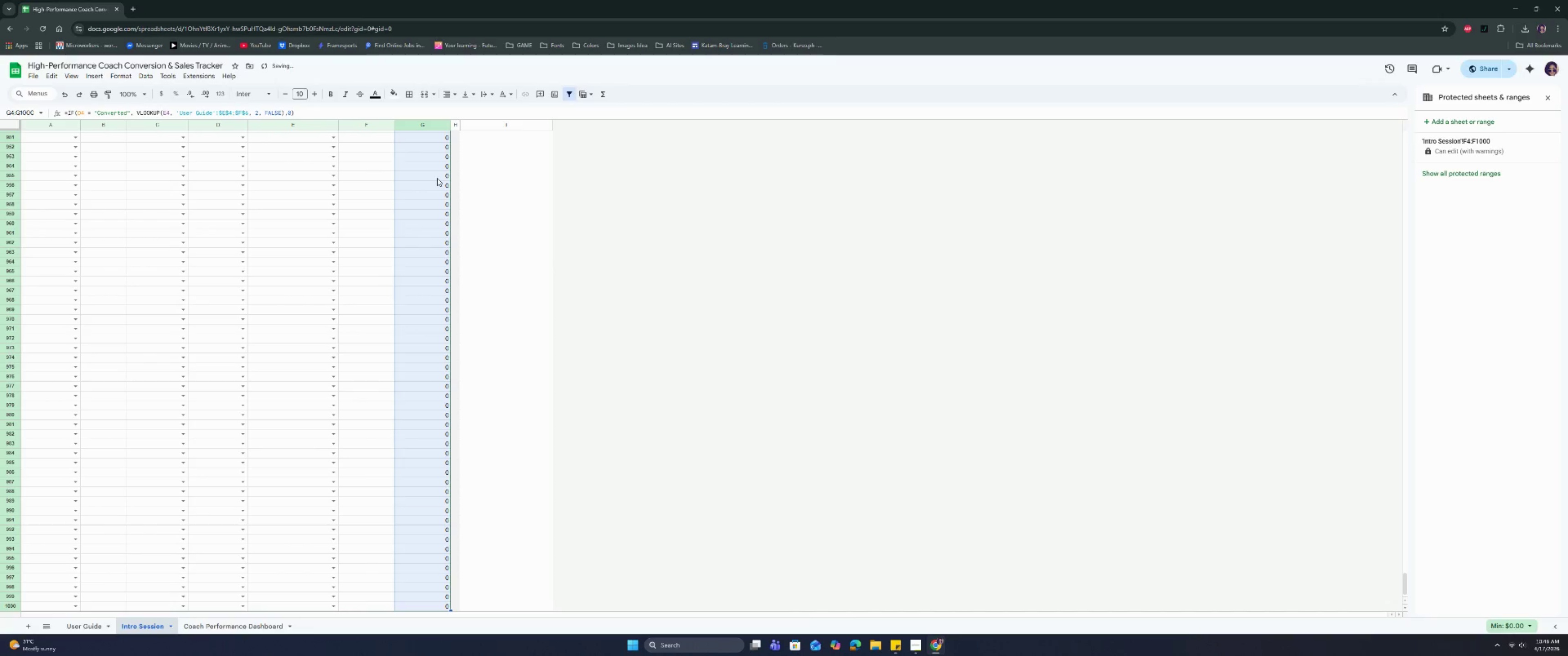 
key(Control+ArrowUp)
 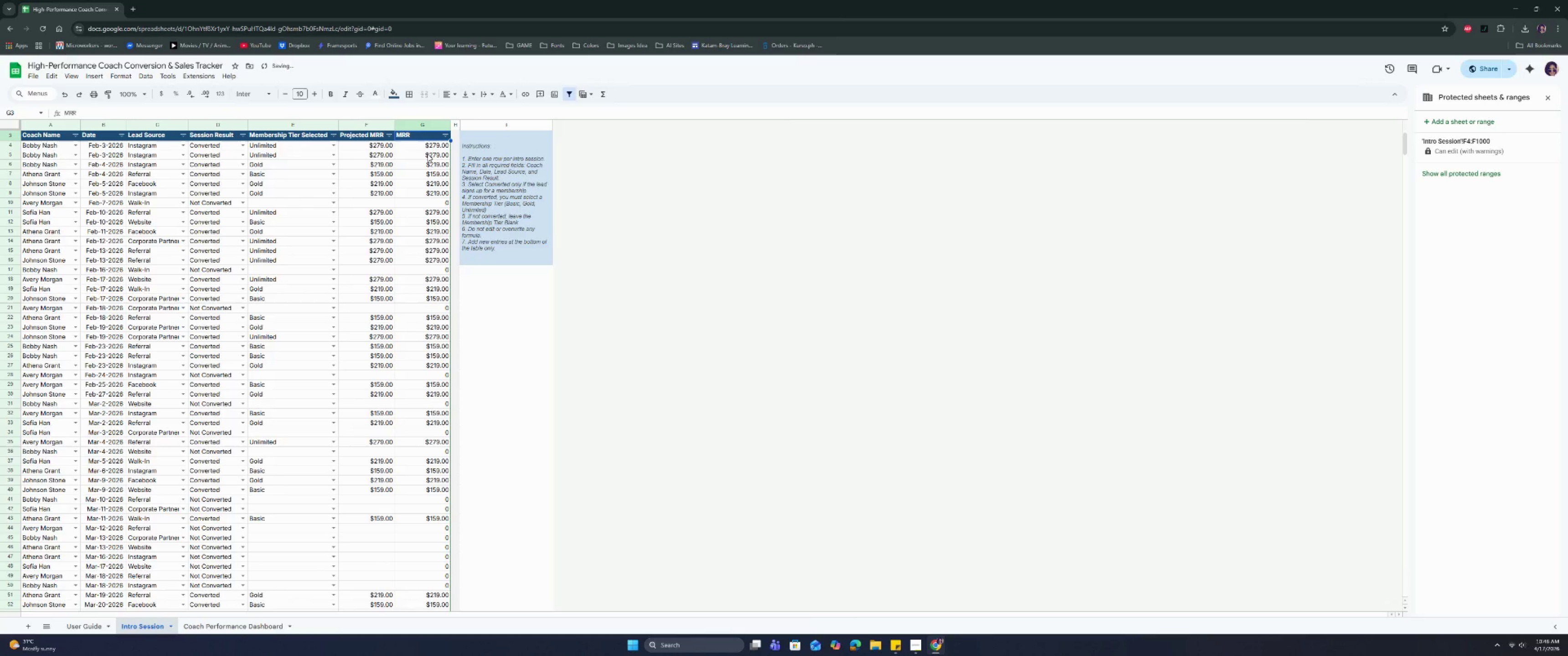 
left_click([429, 144])
 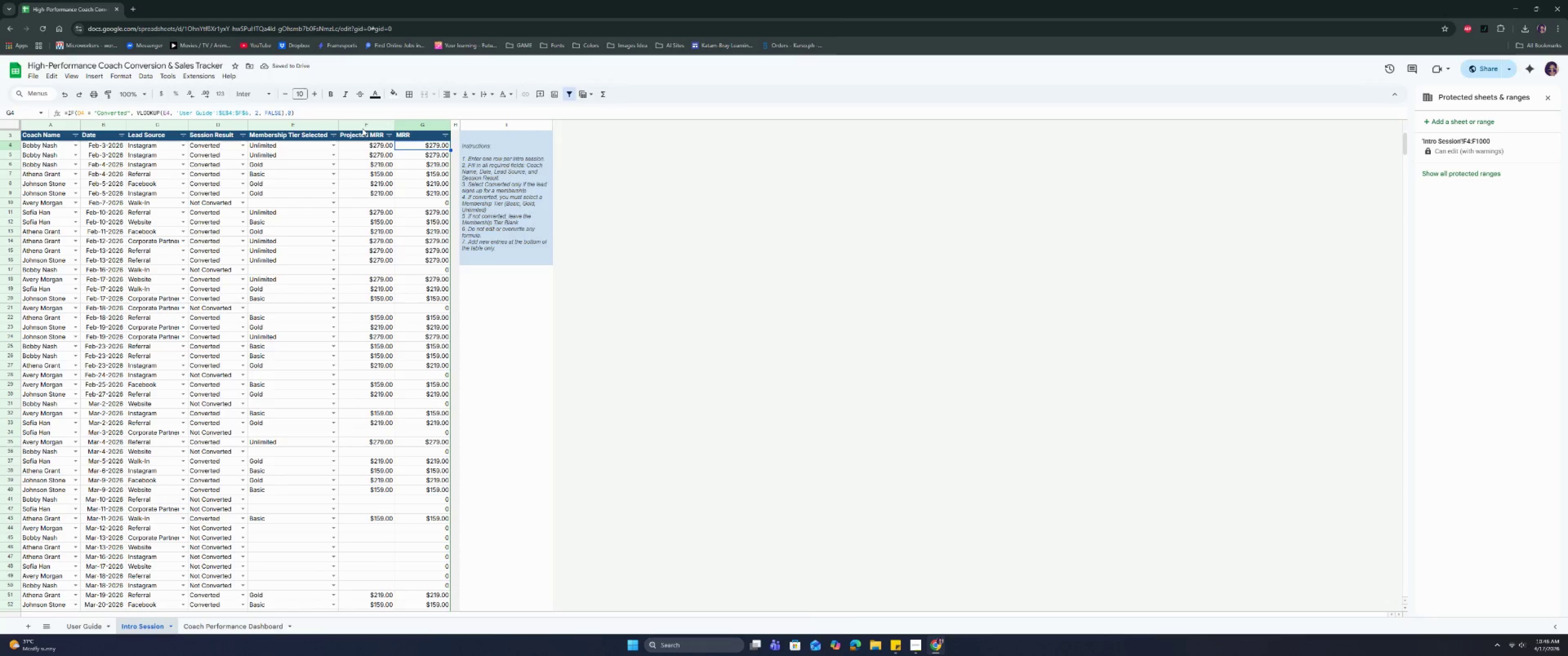 
left_click([247, 625])
 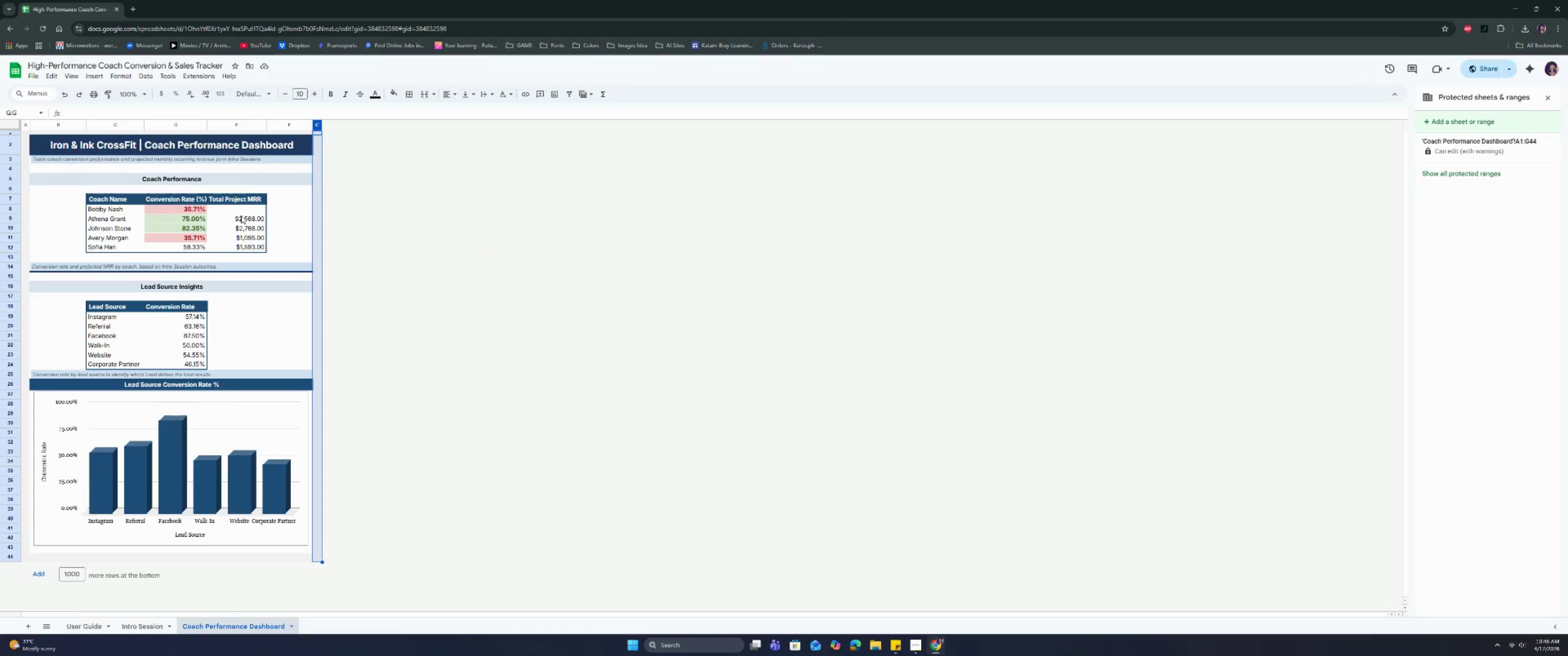 
double_click([241, 210])
 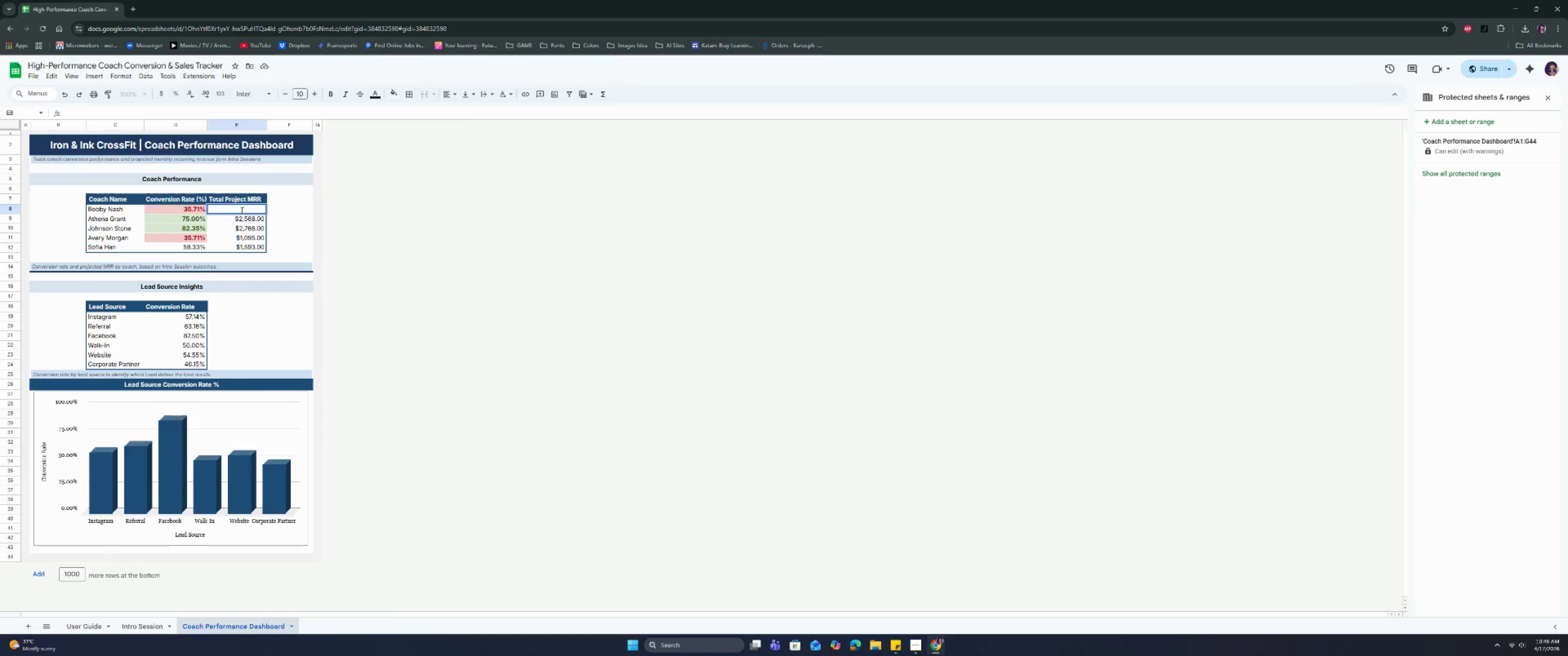 
type(=SUMIFS)
 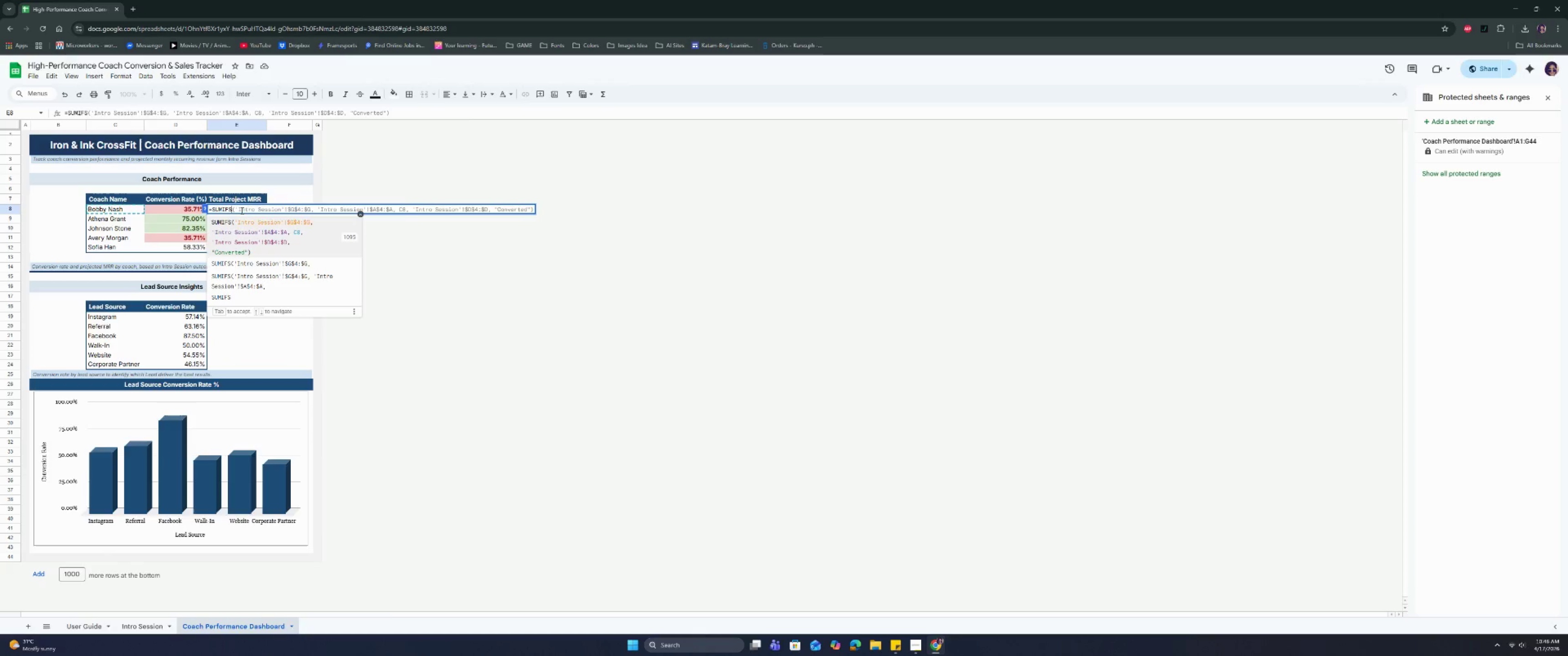 
key(ArrowDown)
 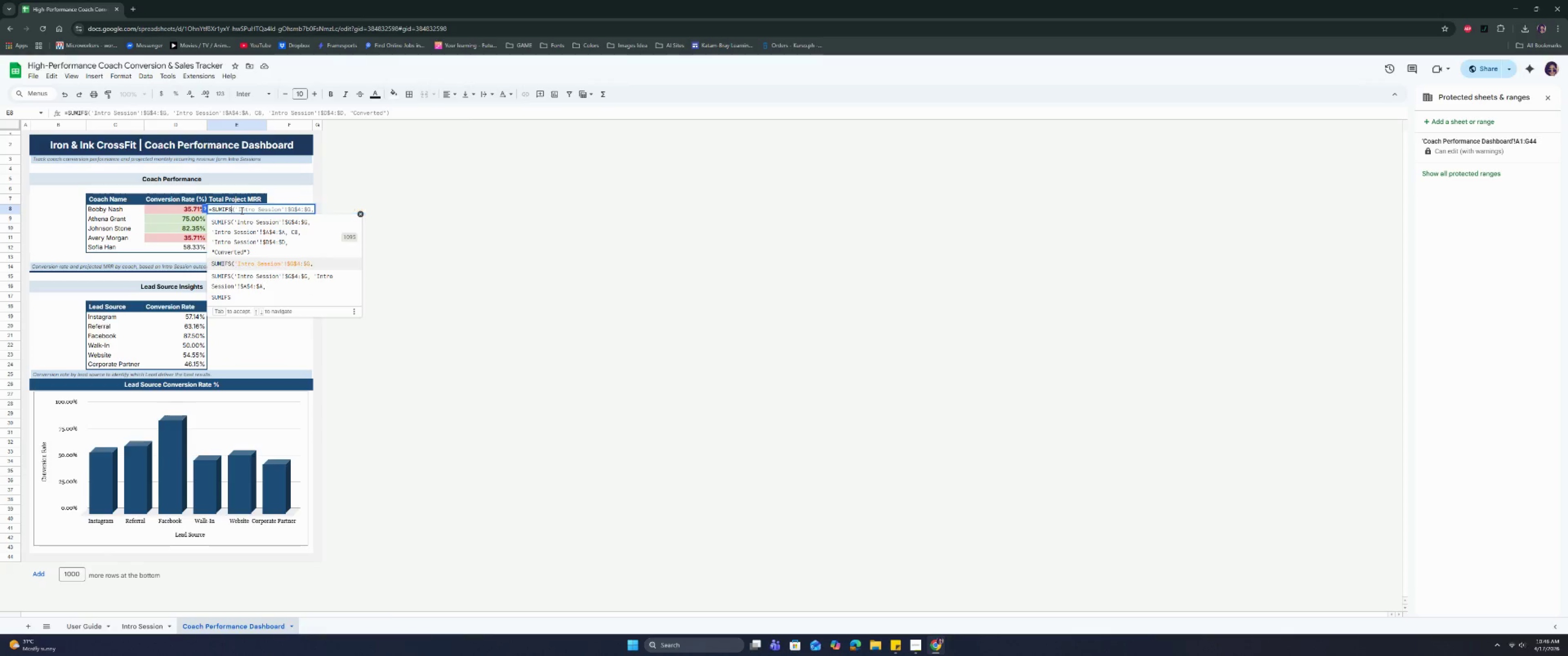 
key(ArrowDown)
 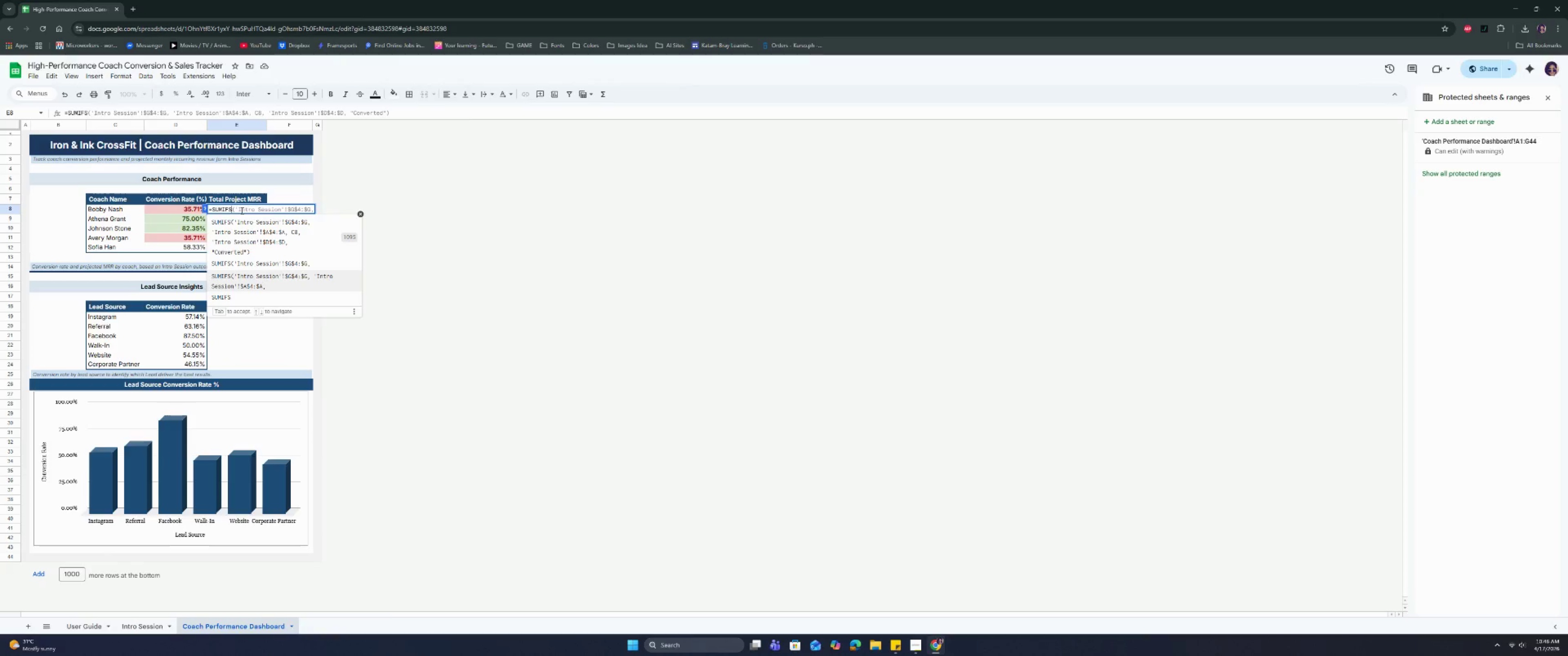 
key(ArrowDown)
 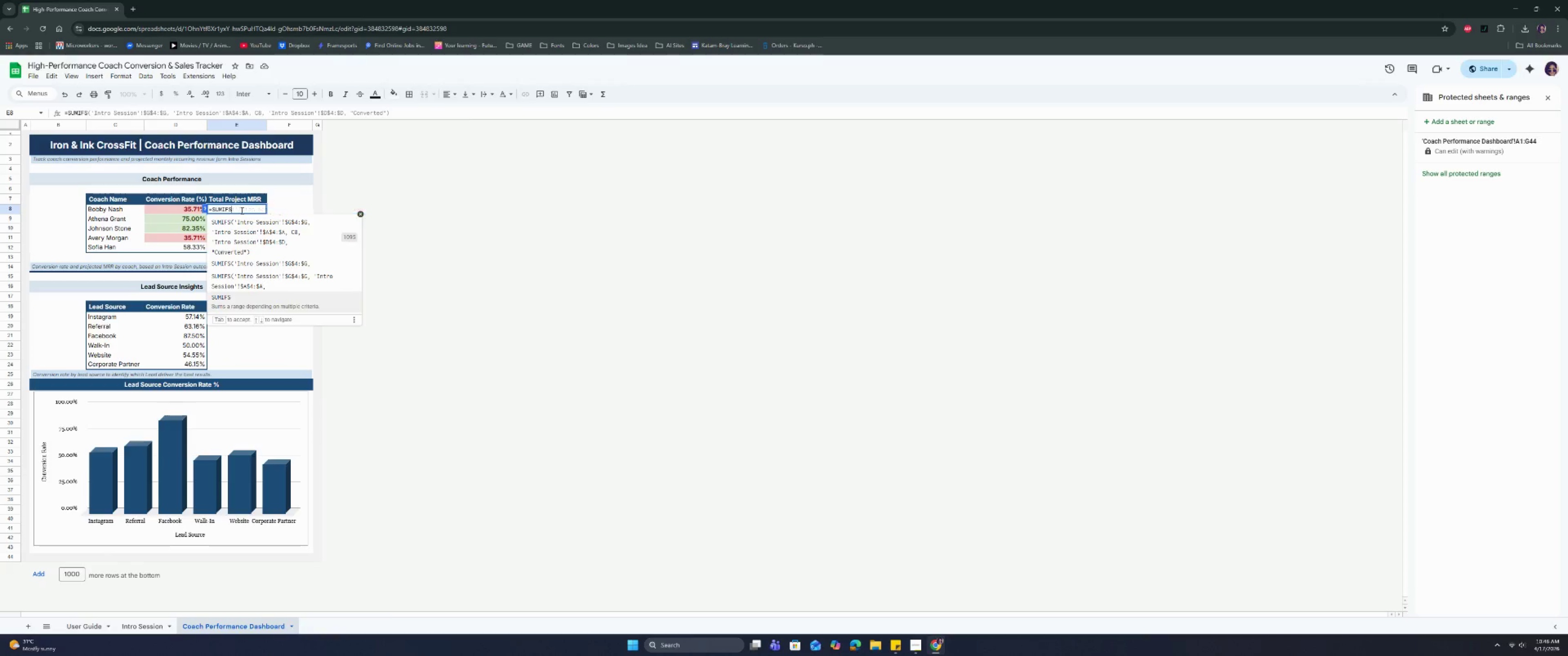 
key(Enter)
 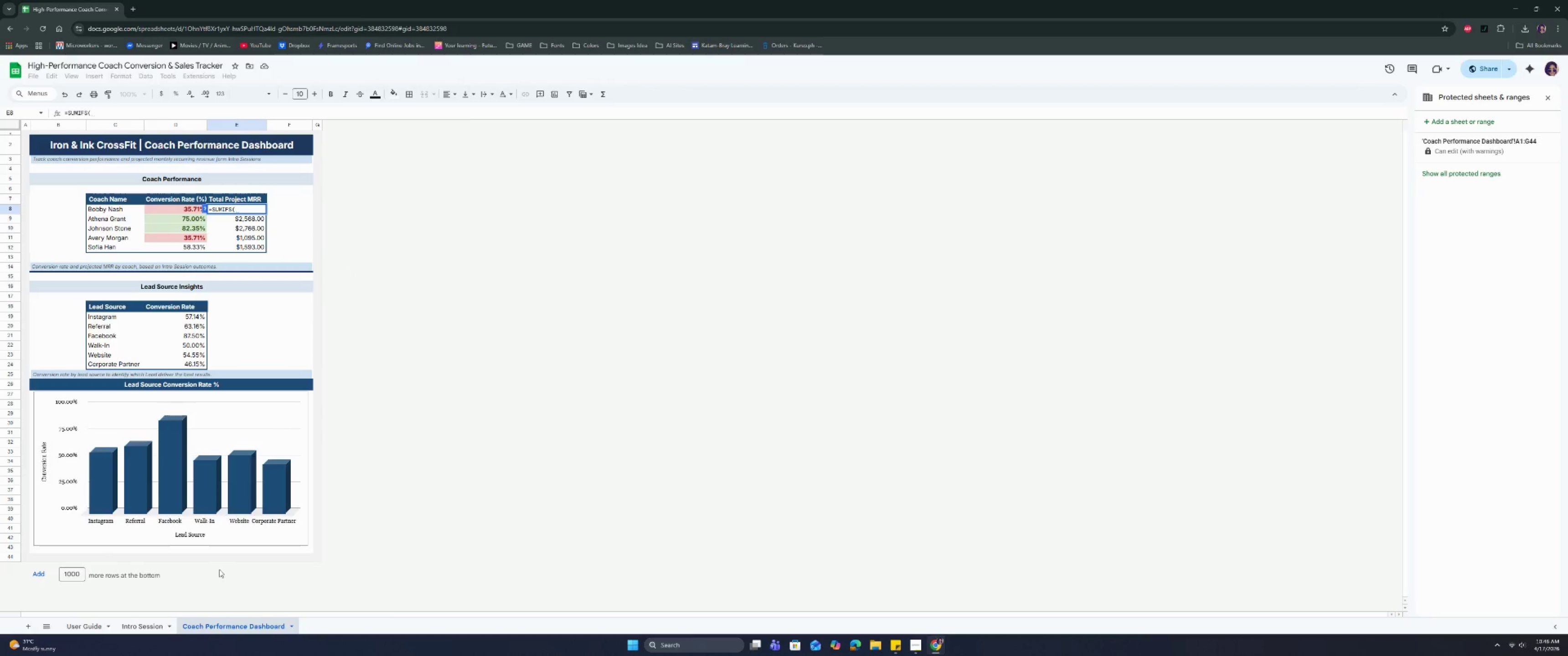 
left_click([155, 623])
 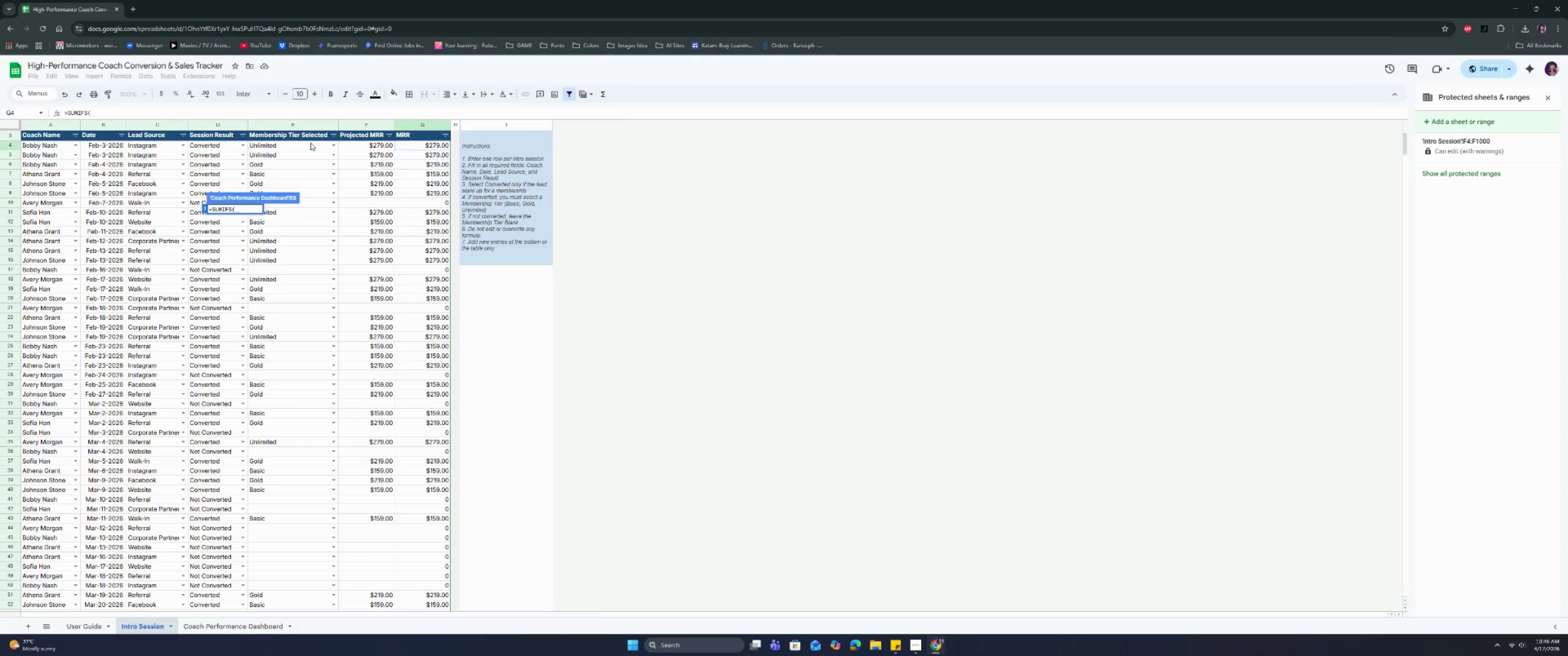 
left_click([361, 142])
 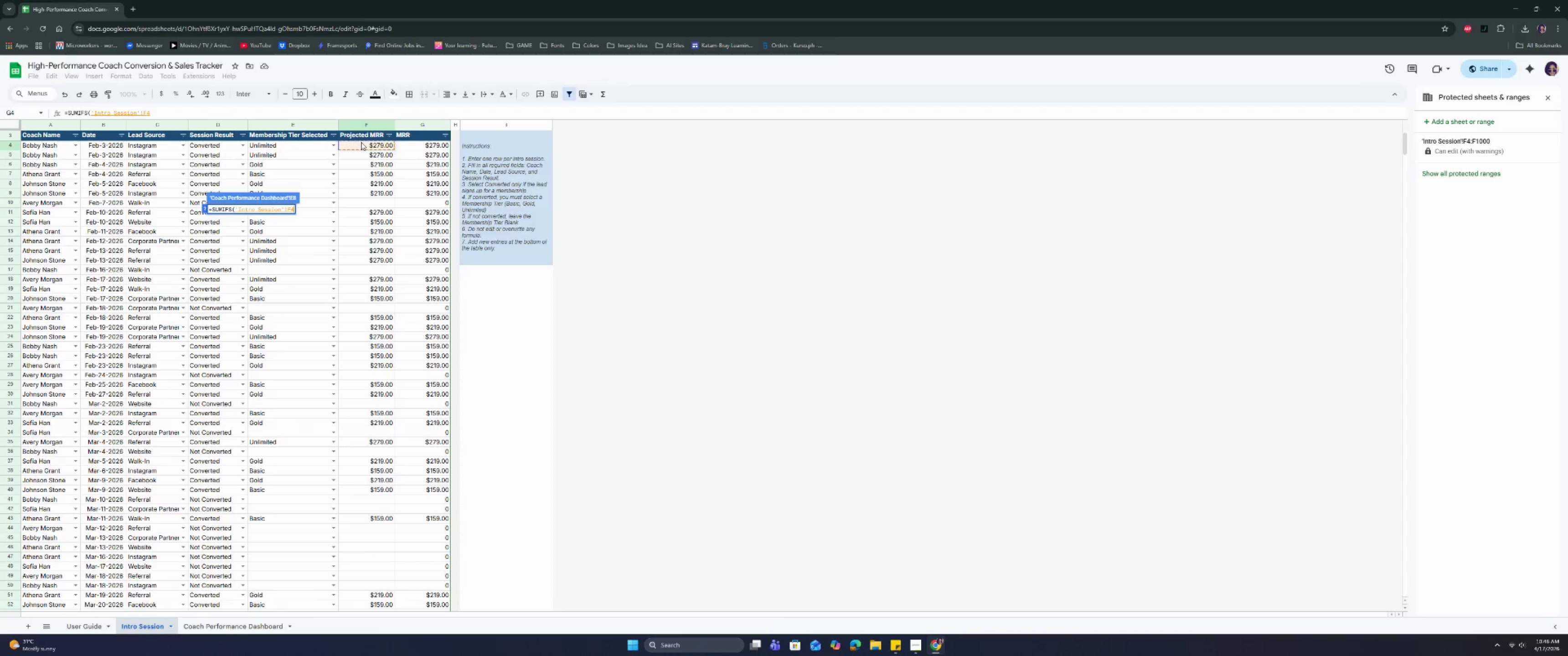 
wait(5.14)
 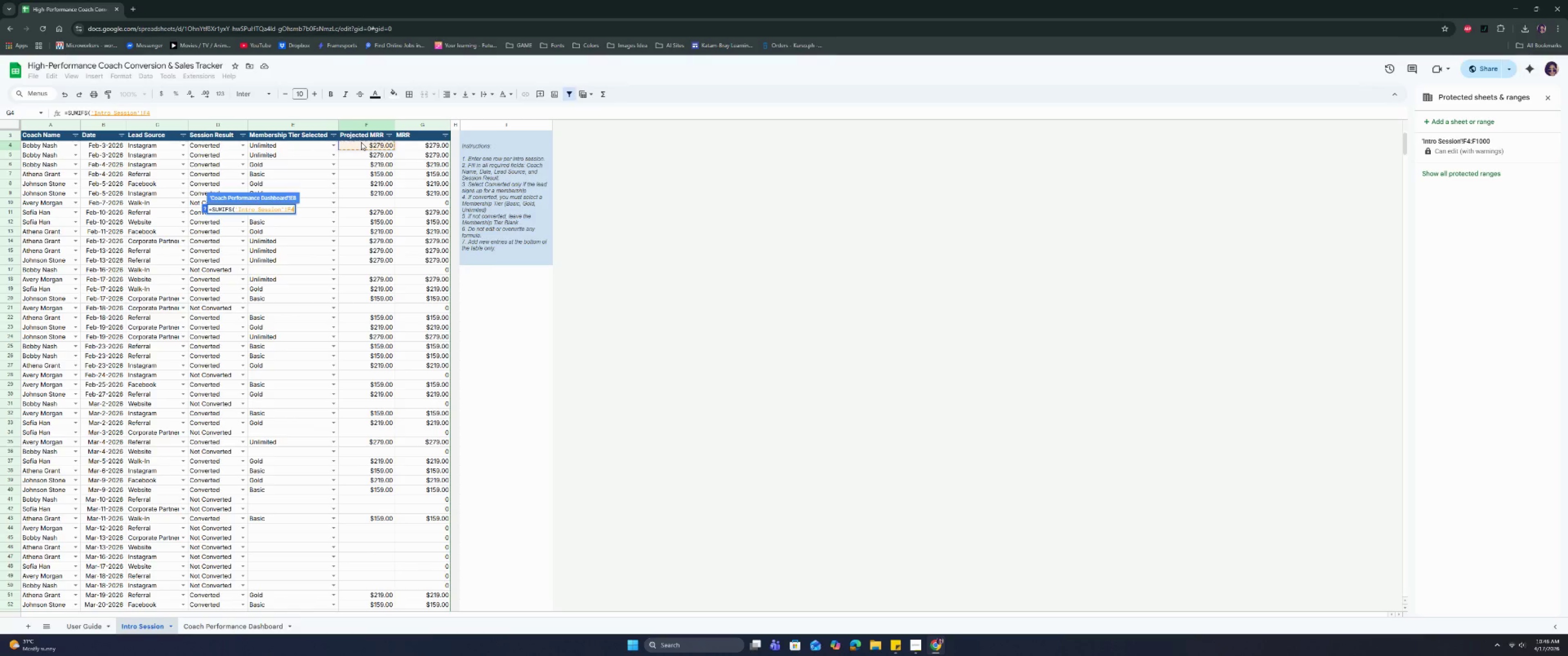 
key(Shift+Semicolon)
 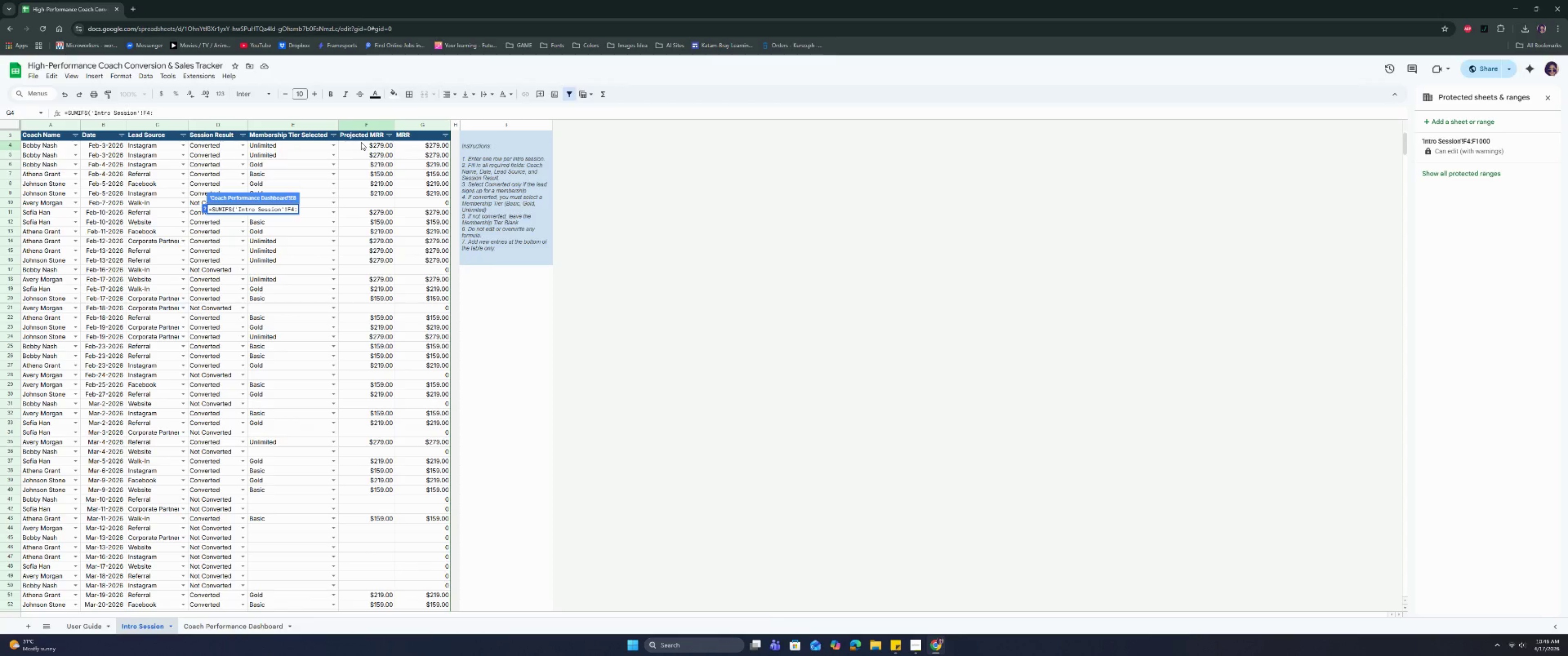 
key(F)
 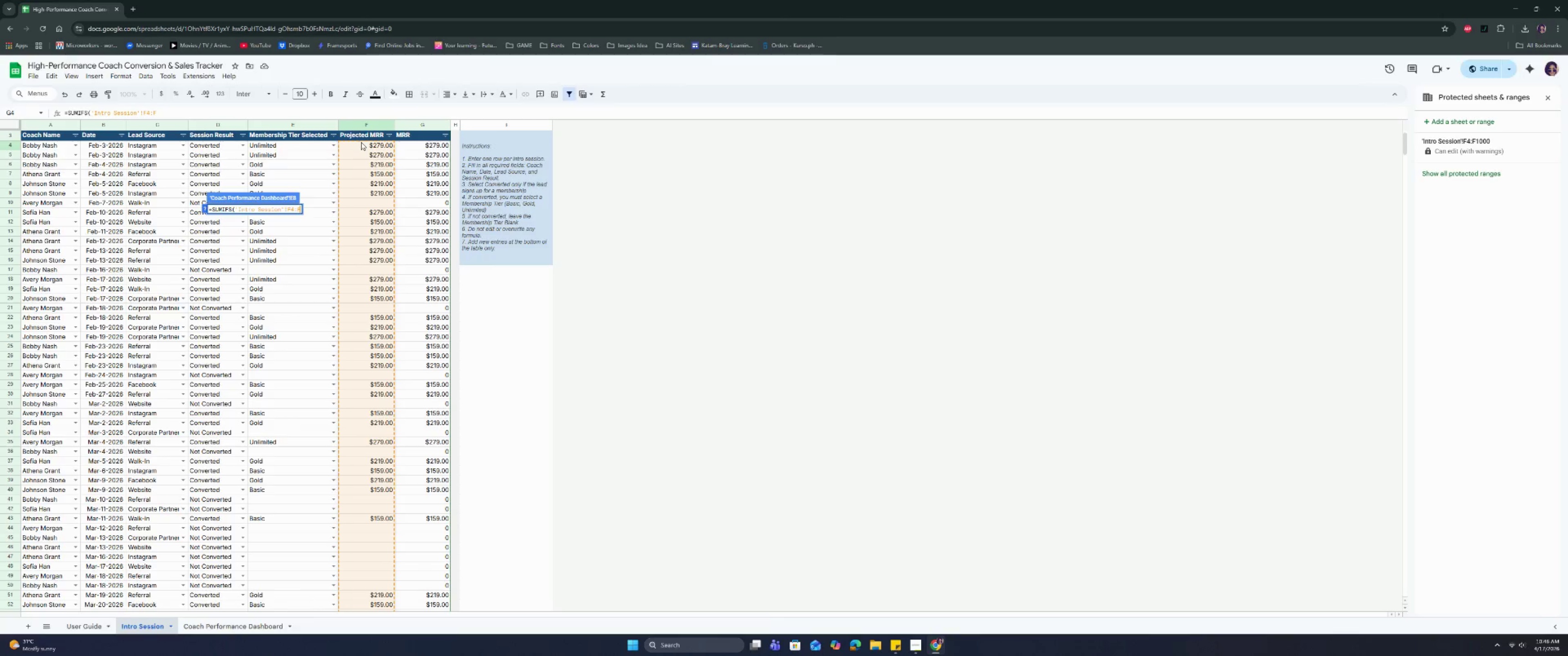 
key(ArrowLeft)
 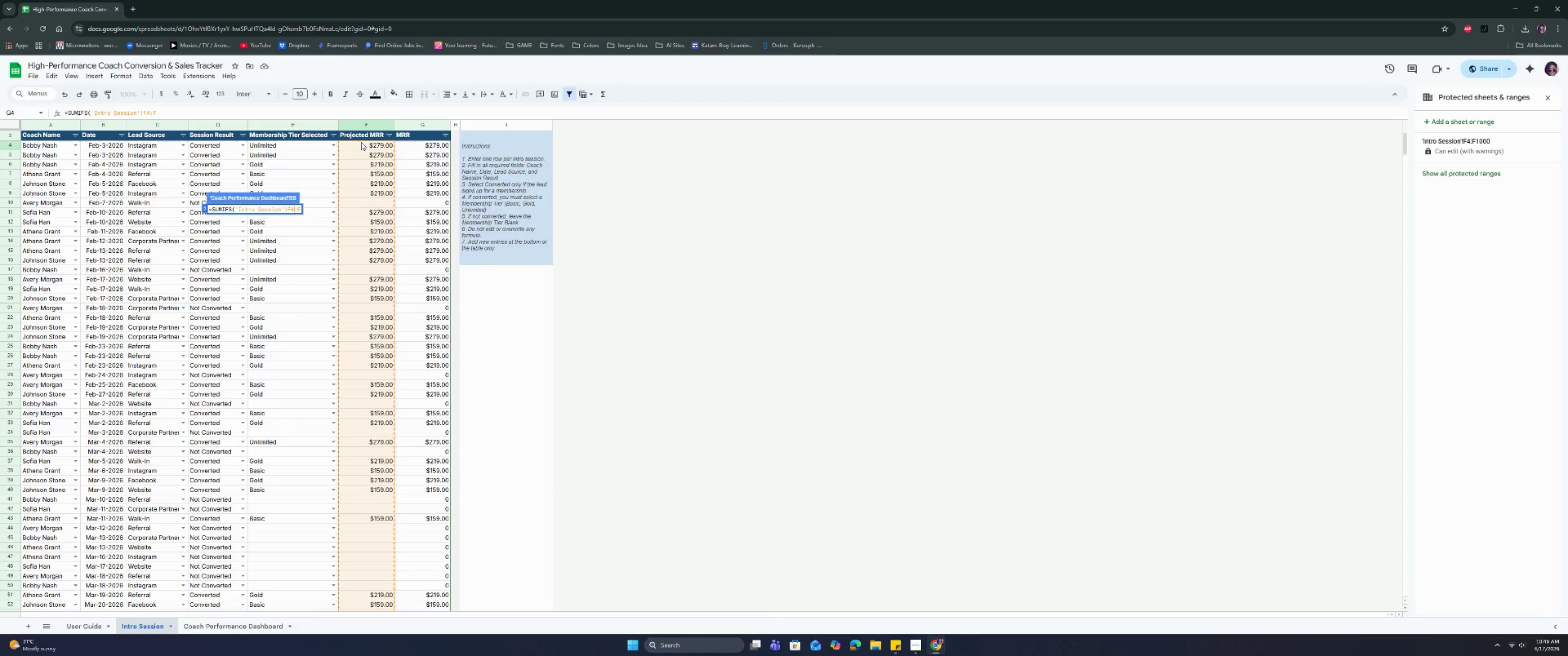 
key(ArrowLeft)
 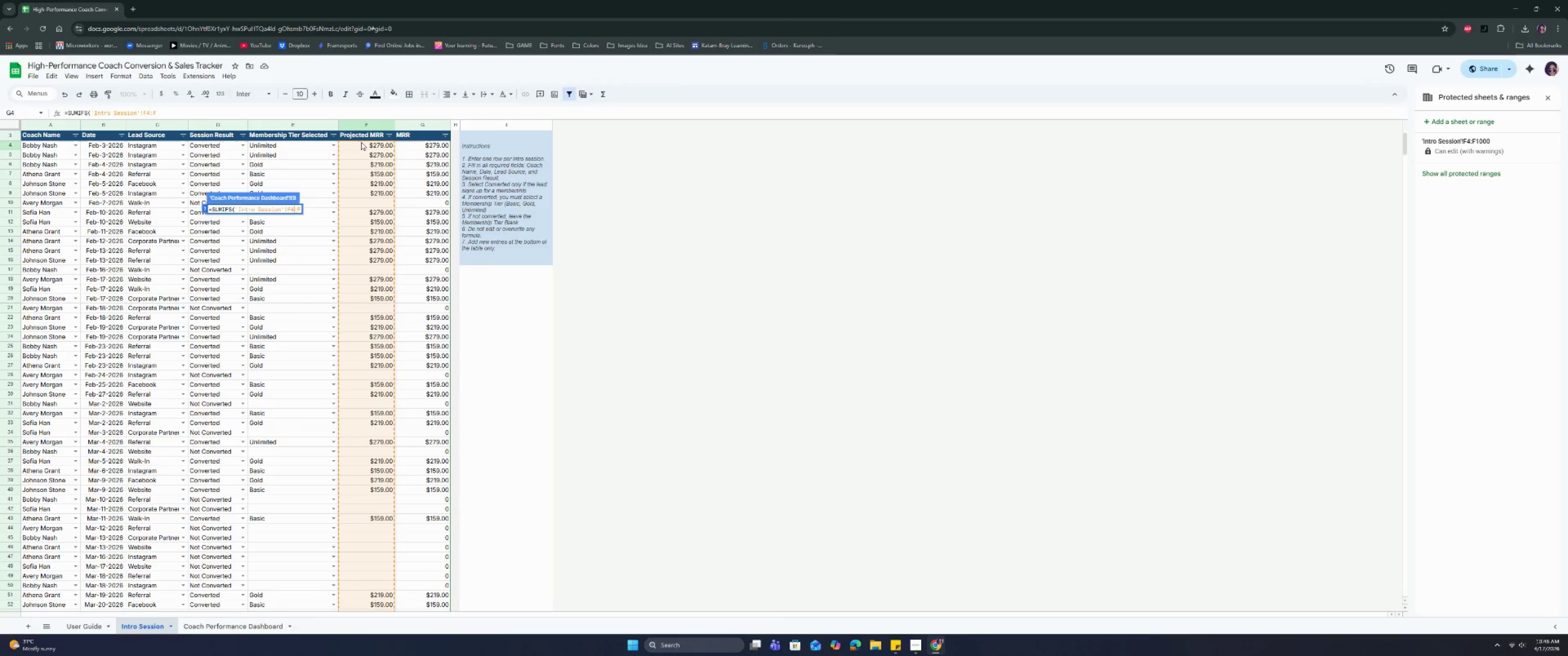 
key(ArrowLeft)
 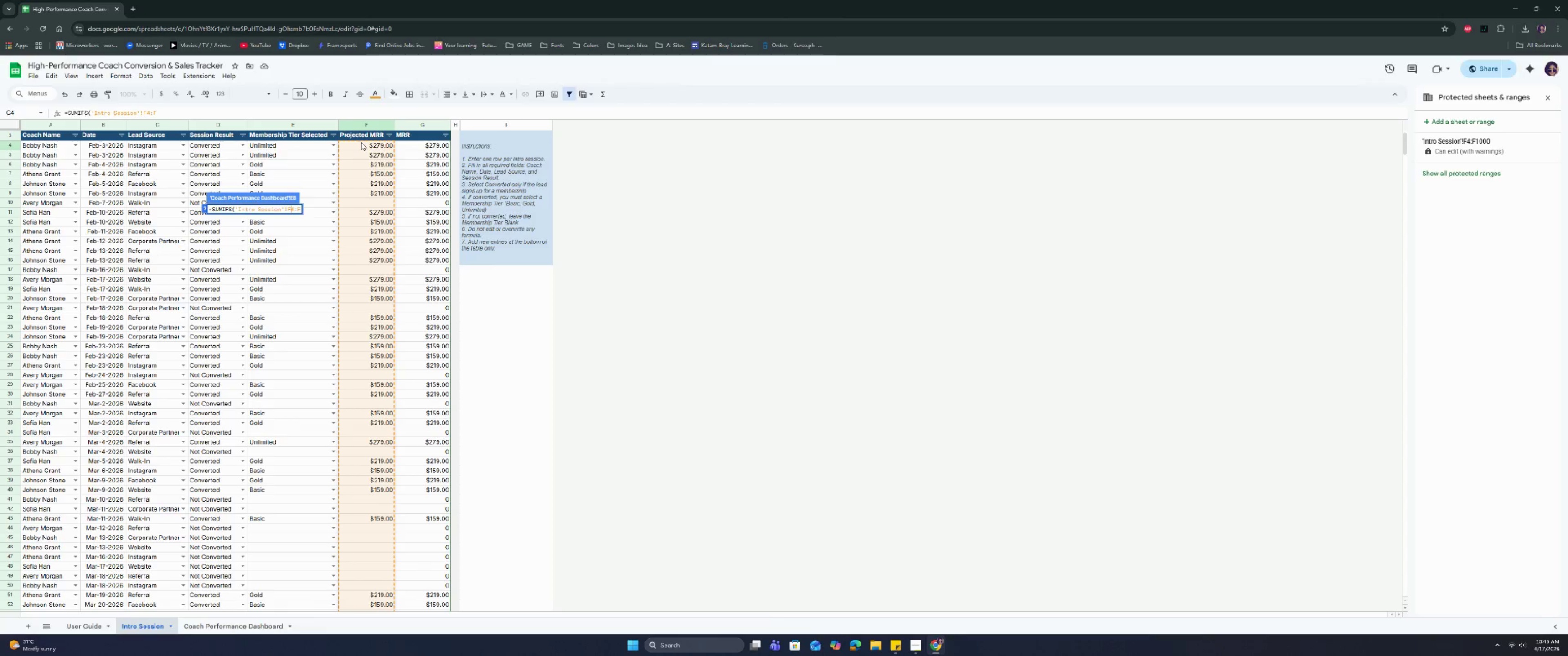 
key(ArrowLeft)
 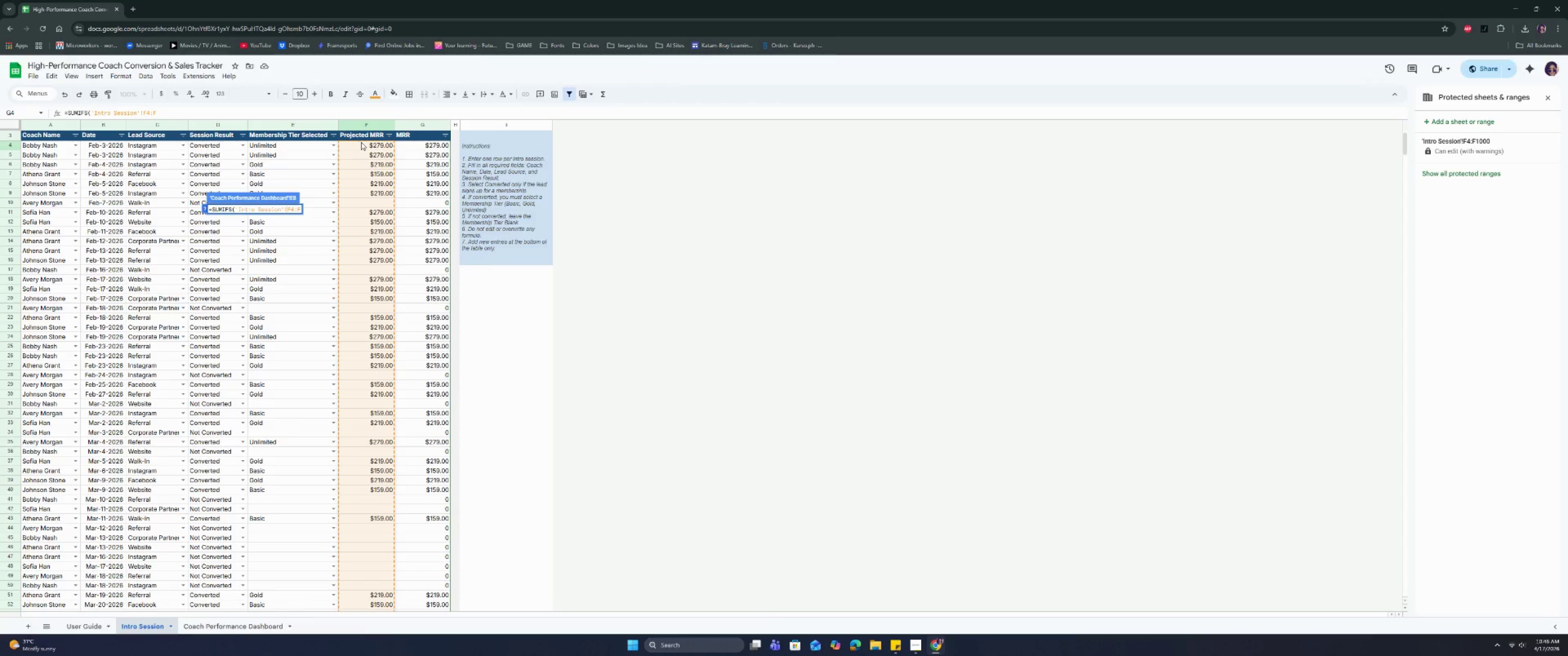 
key(Shift+ShiftRight)
 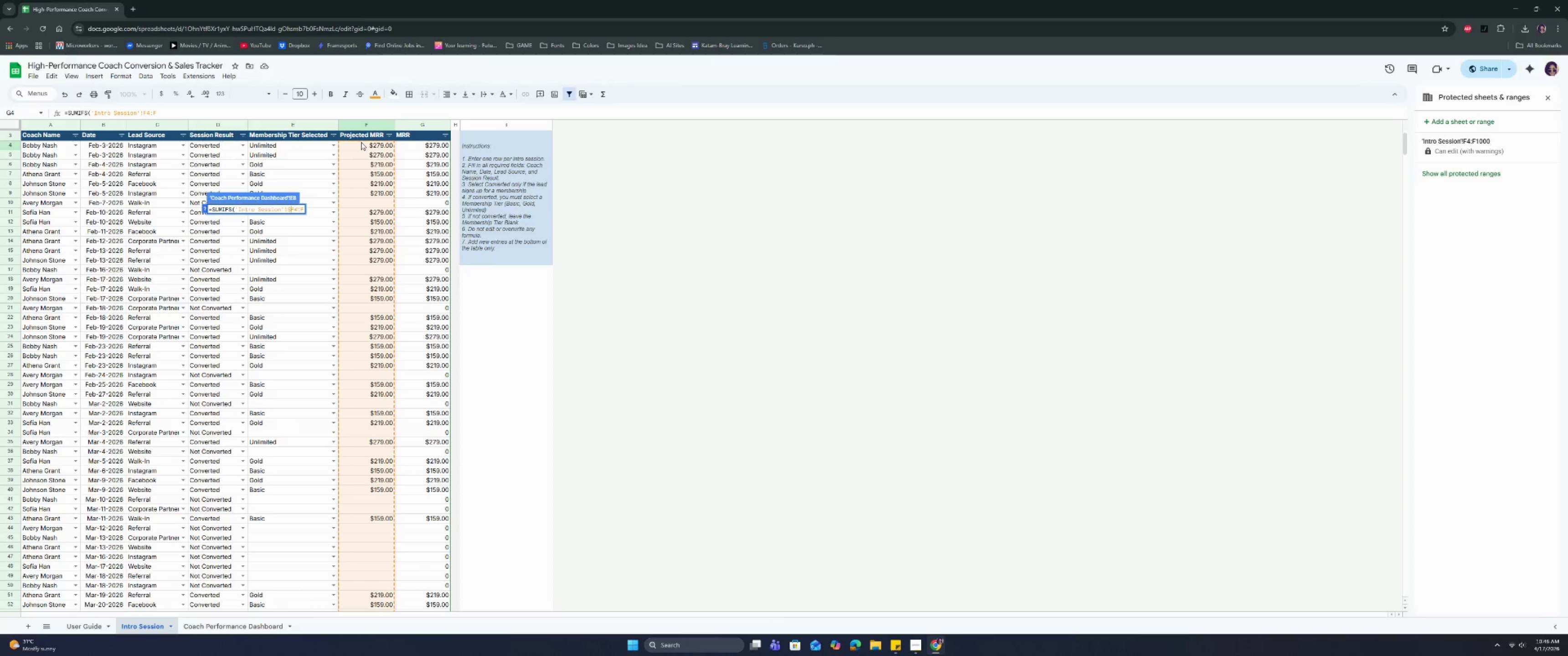 
key(Shift+4)
 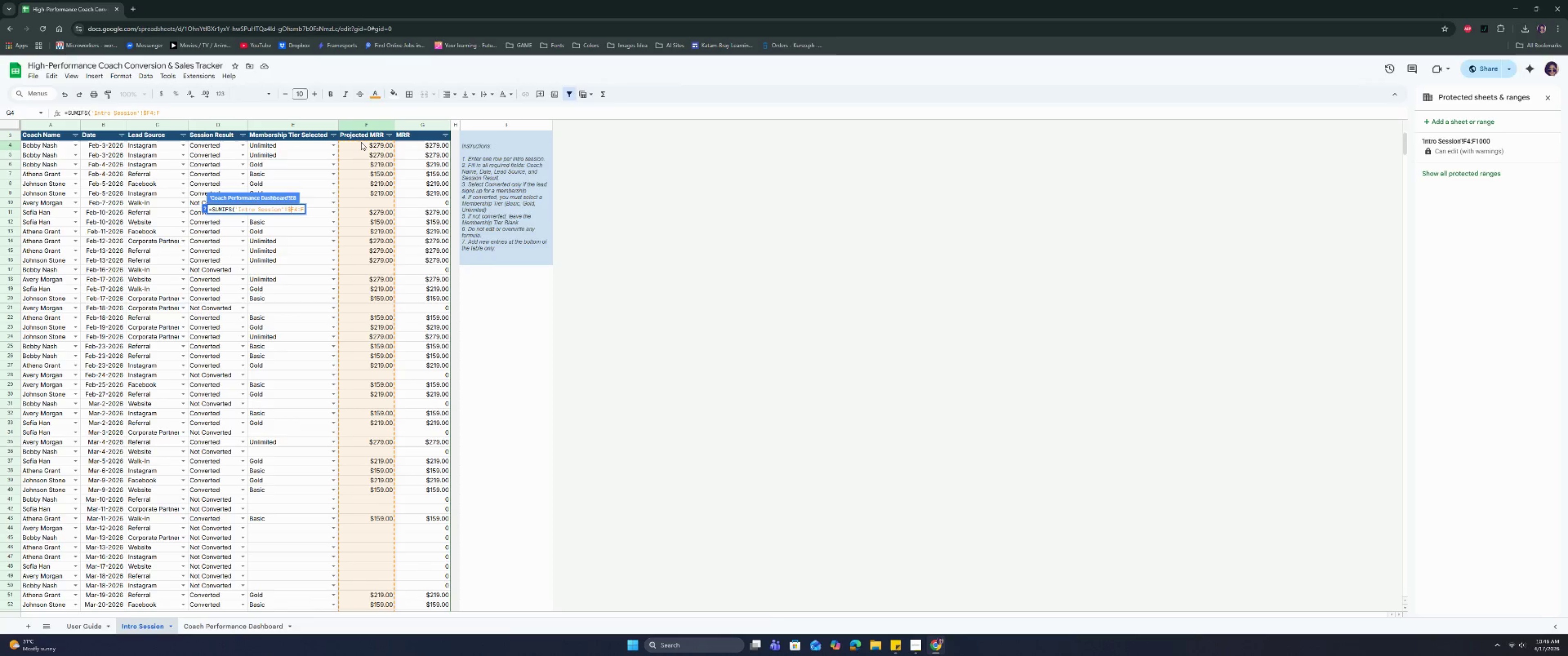 
key(ArrowRight)
 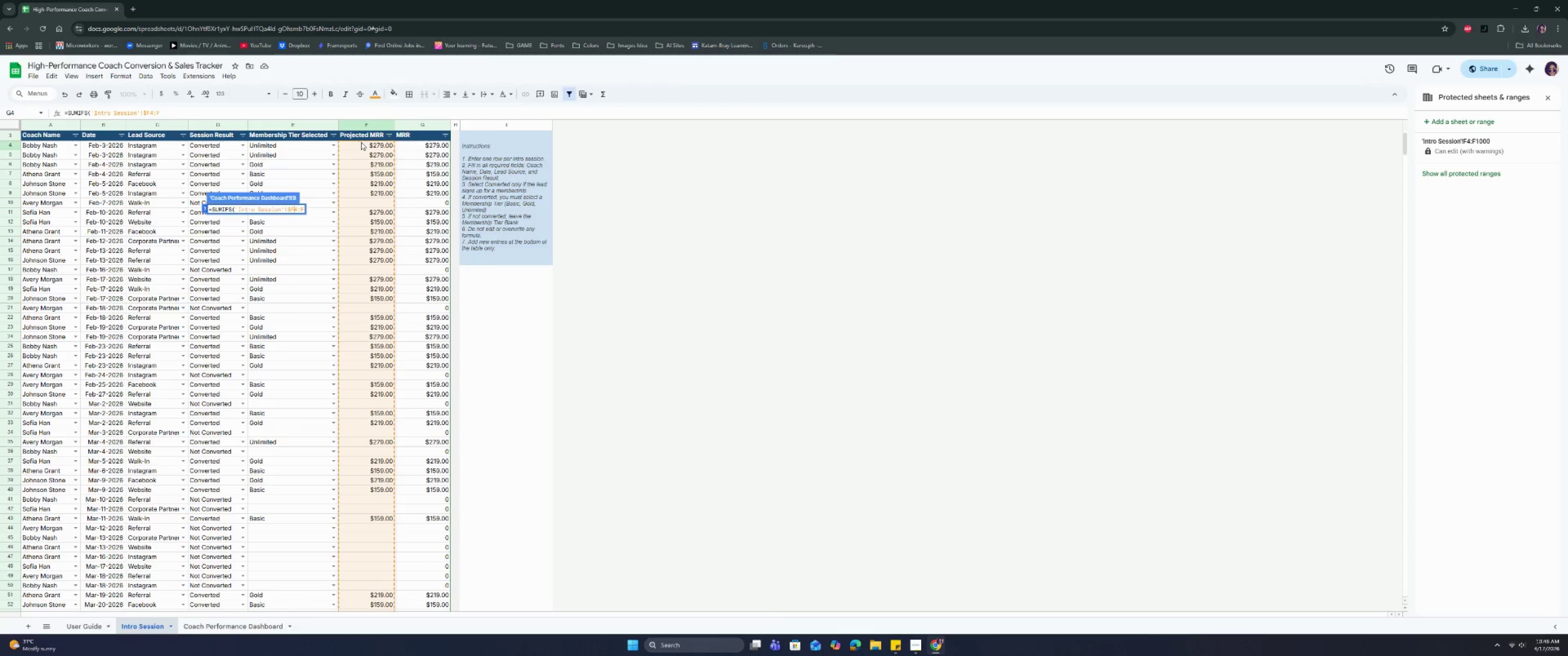 
key(Shift+ShiftRight)
 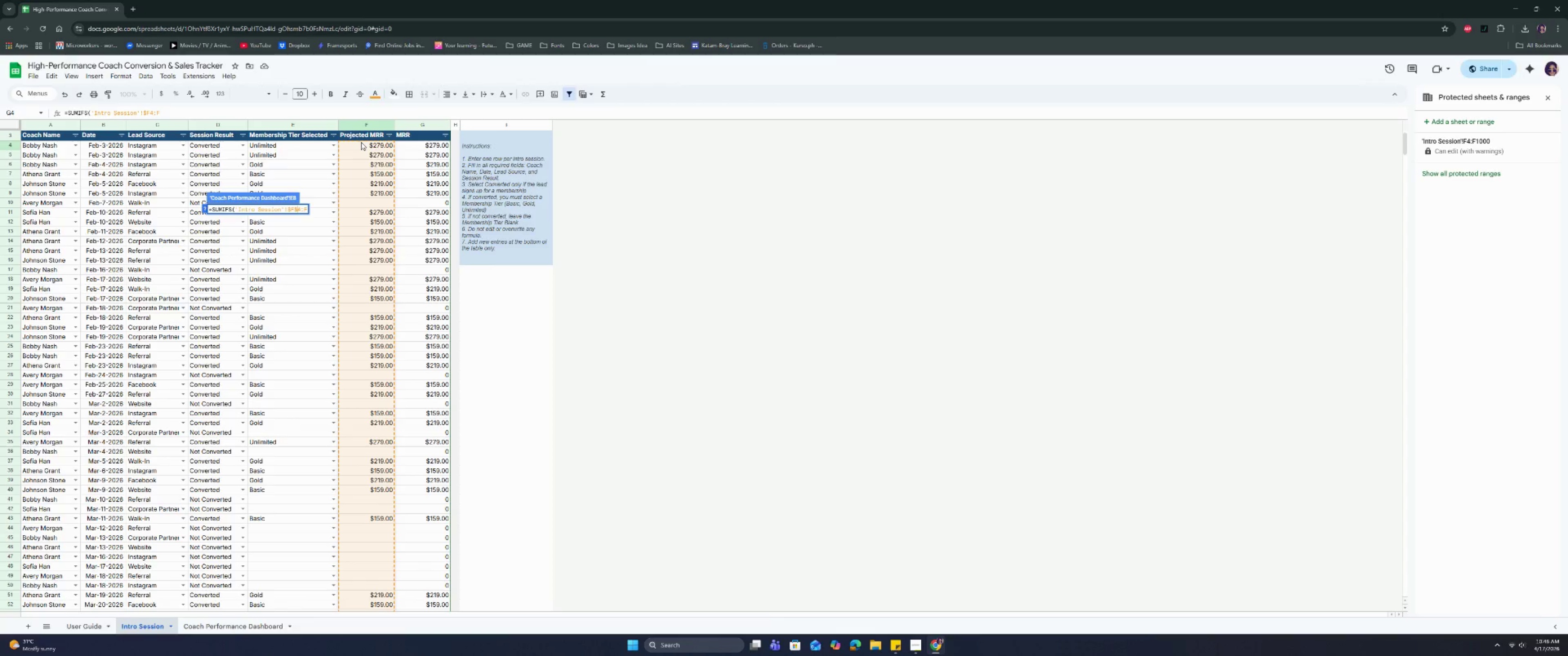 
key(Shift+4)
 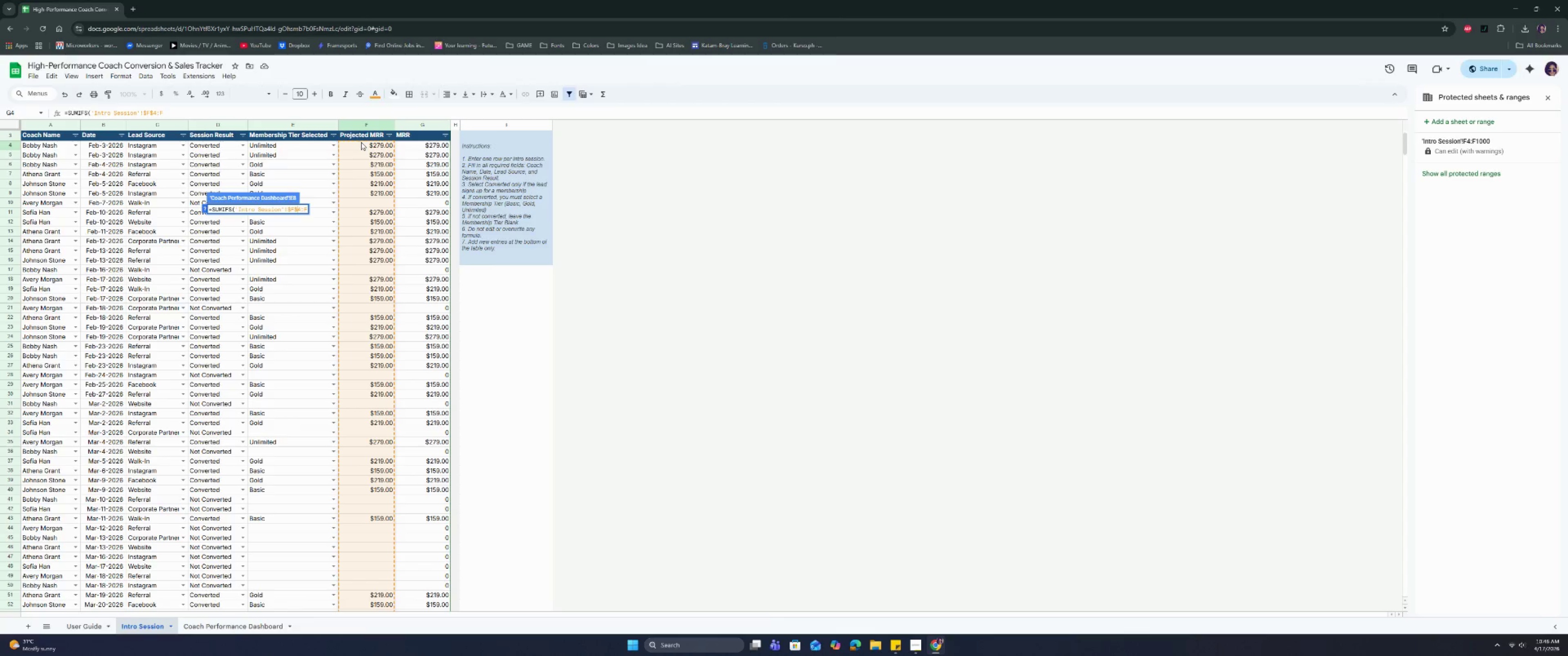 
key(ArrowRight)
 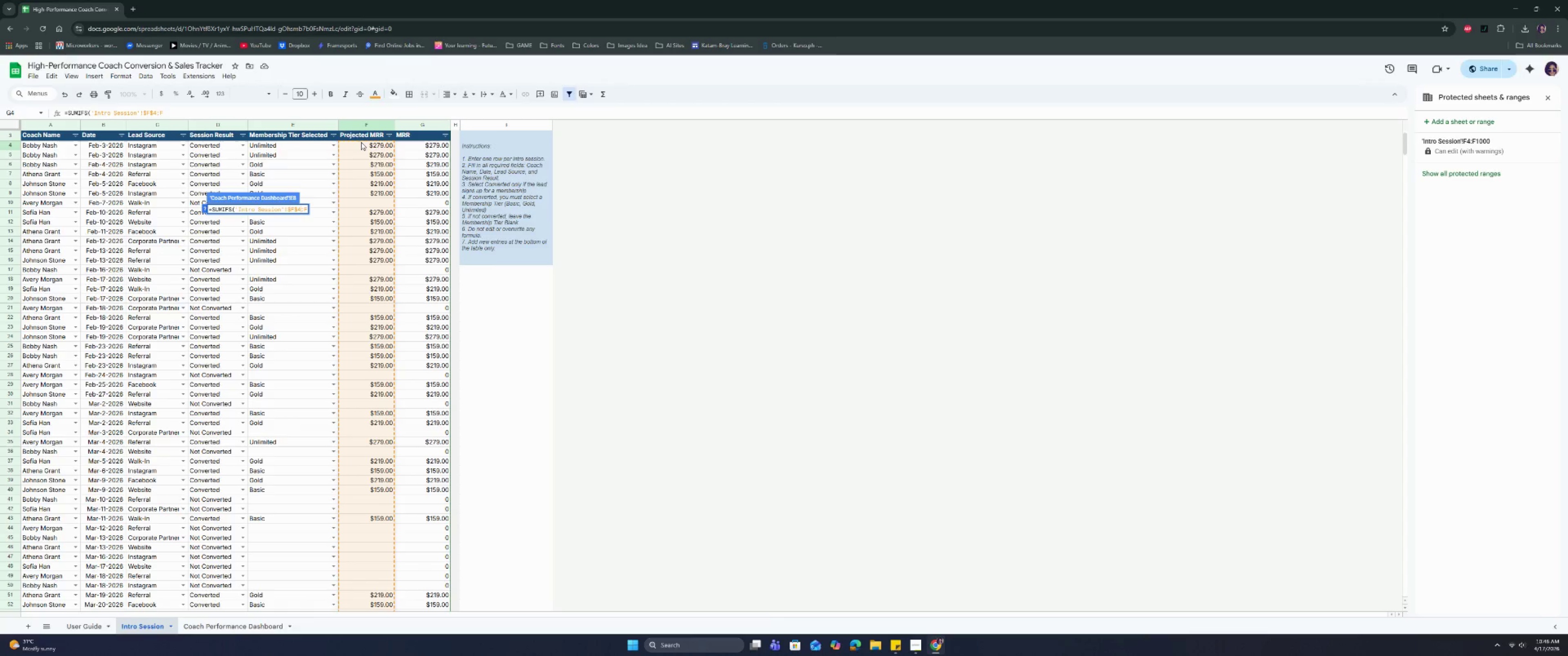 
key(ArrowRight)
 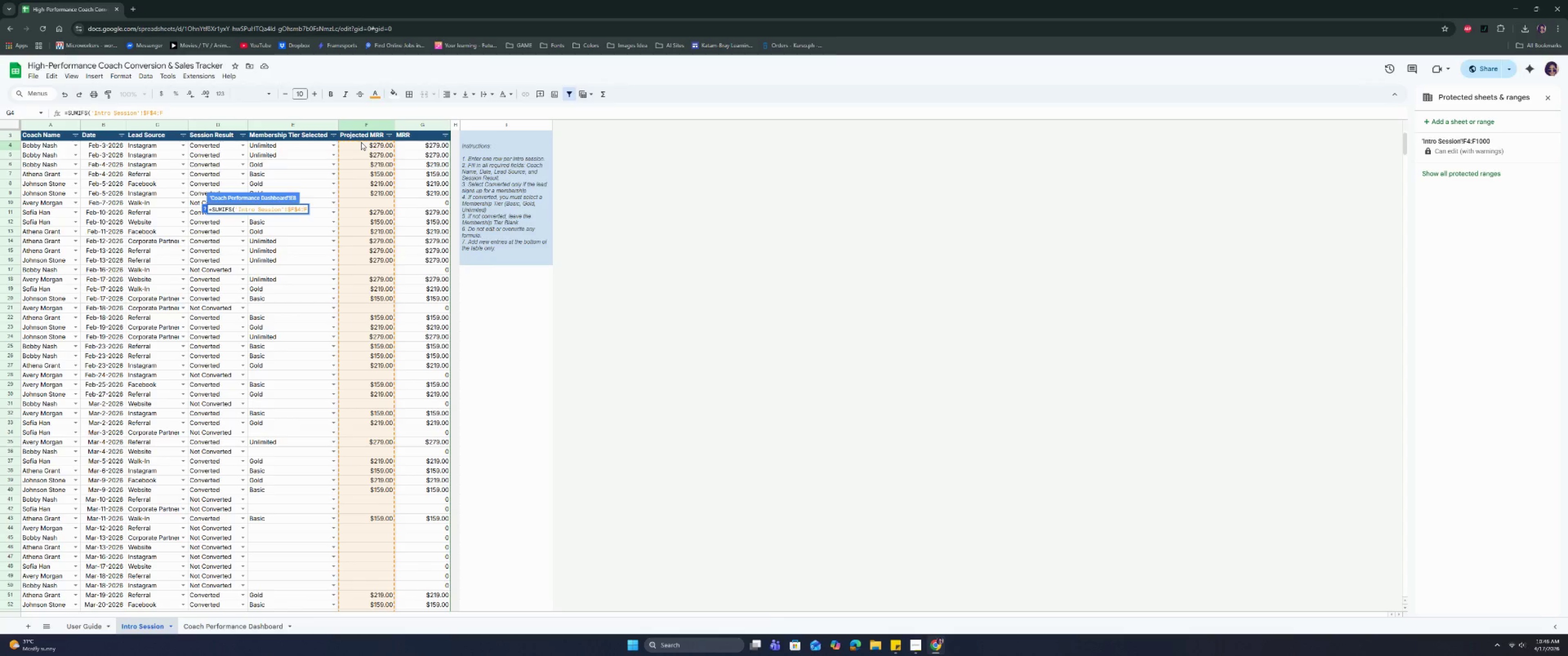 
key(Shift+ShiftRight)
 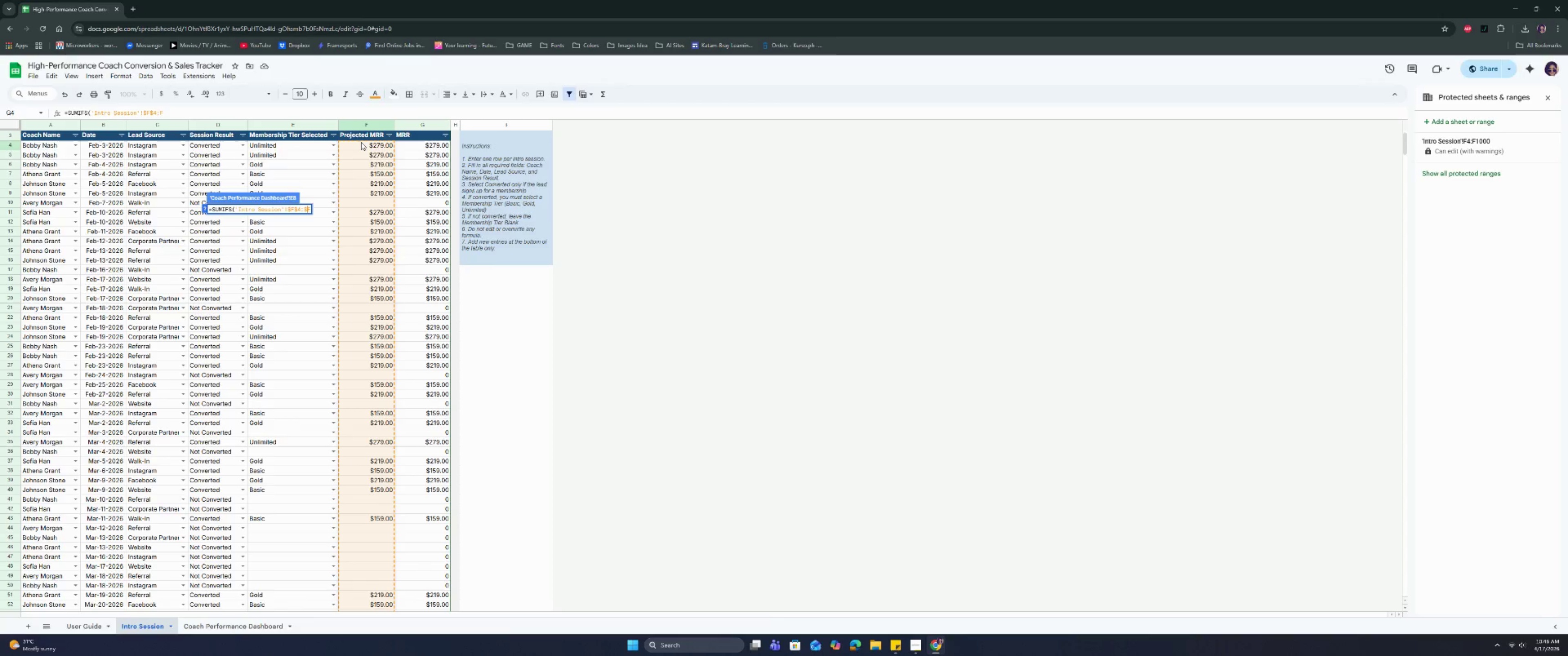 
key(Shift+4)
 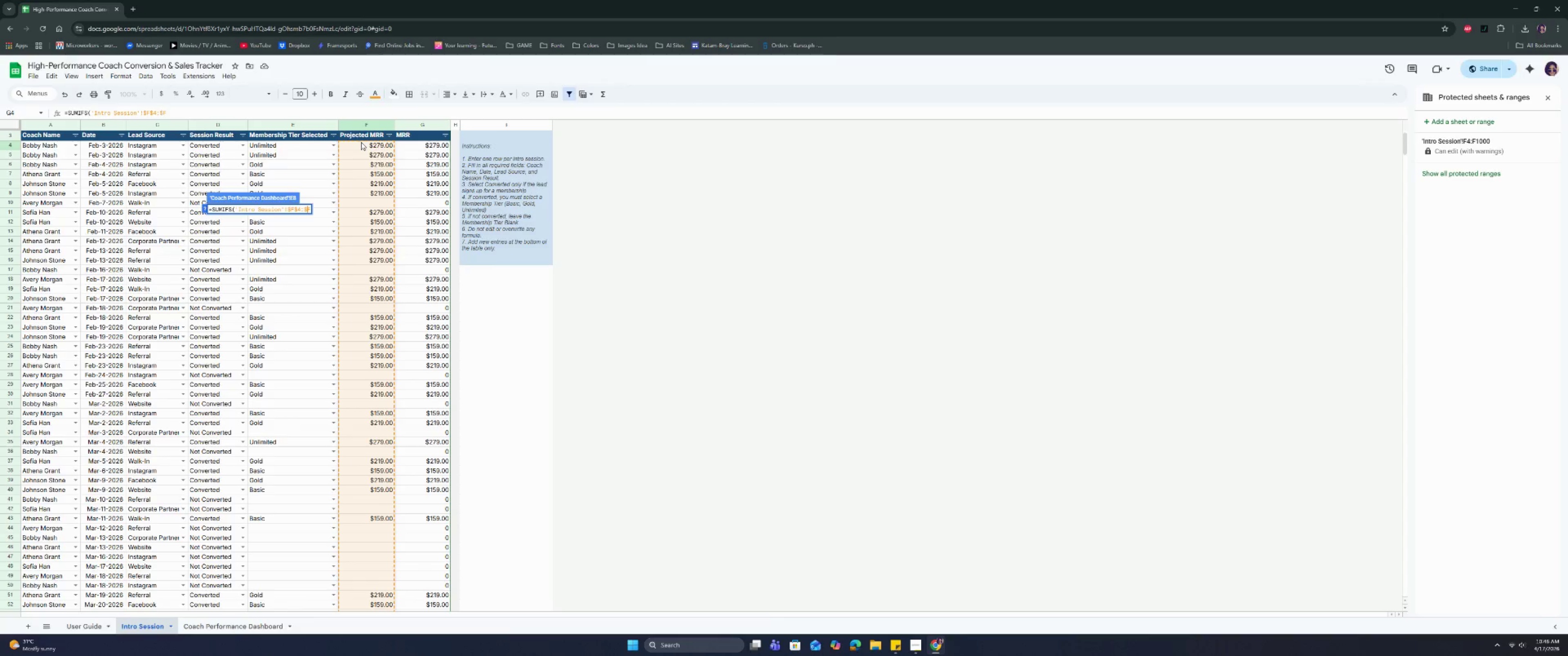 
key(ArrowRight)
 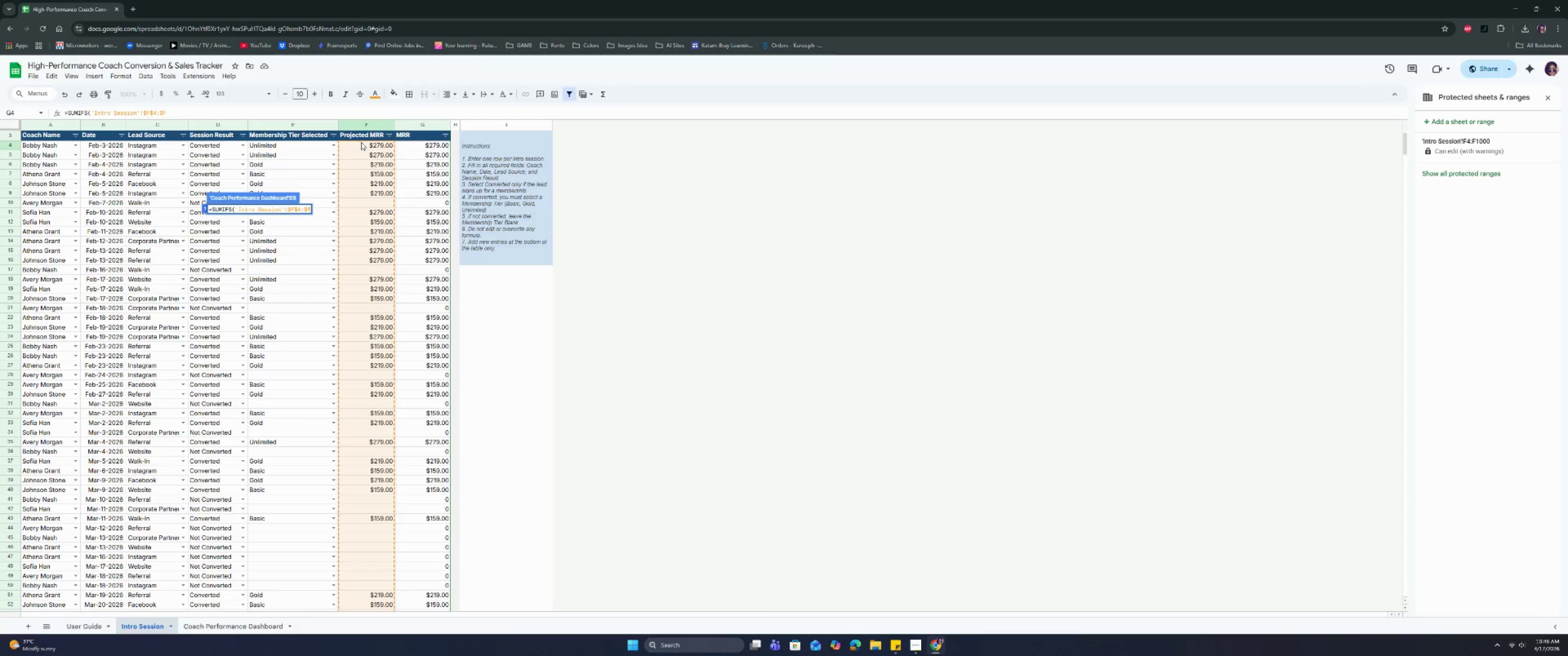 
key(Comma)
 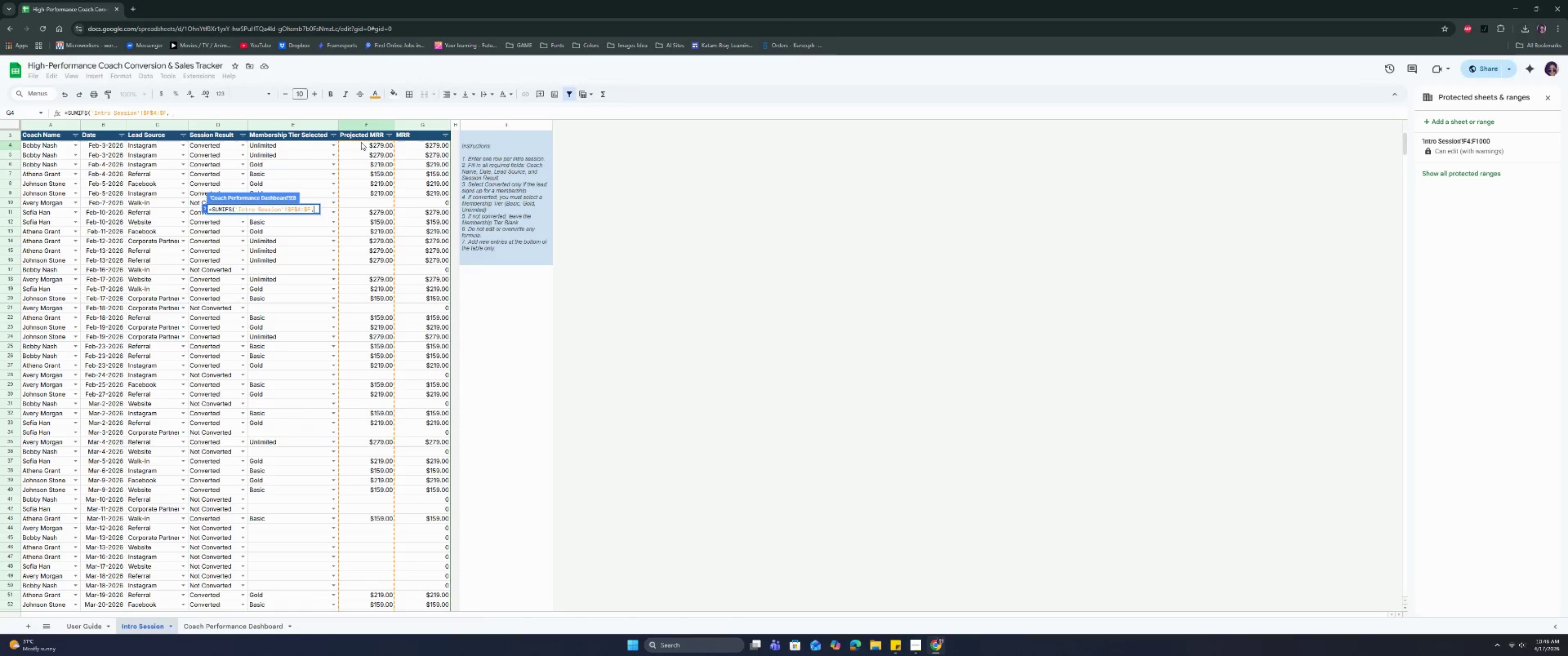 
key(Space)
 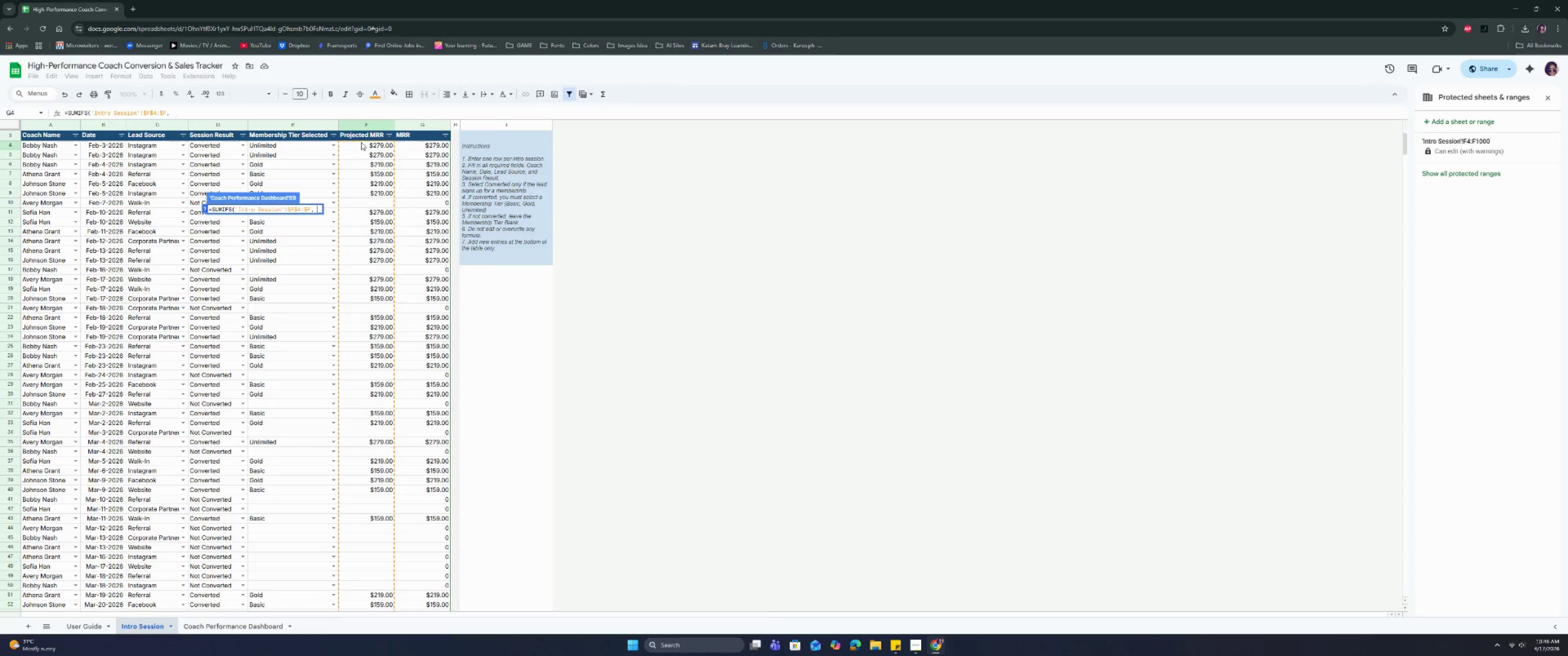 
wait(13.86)
 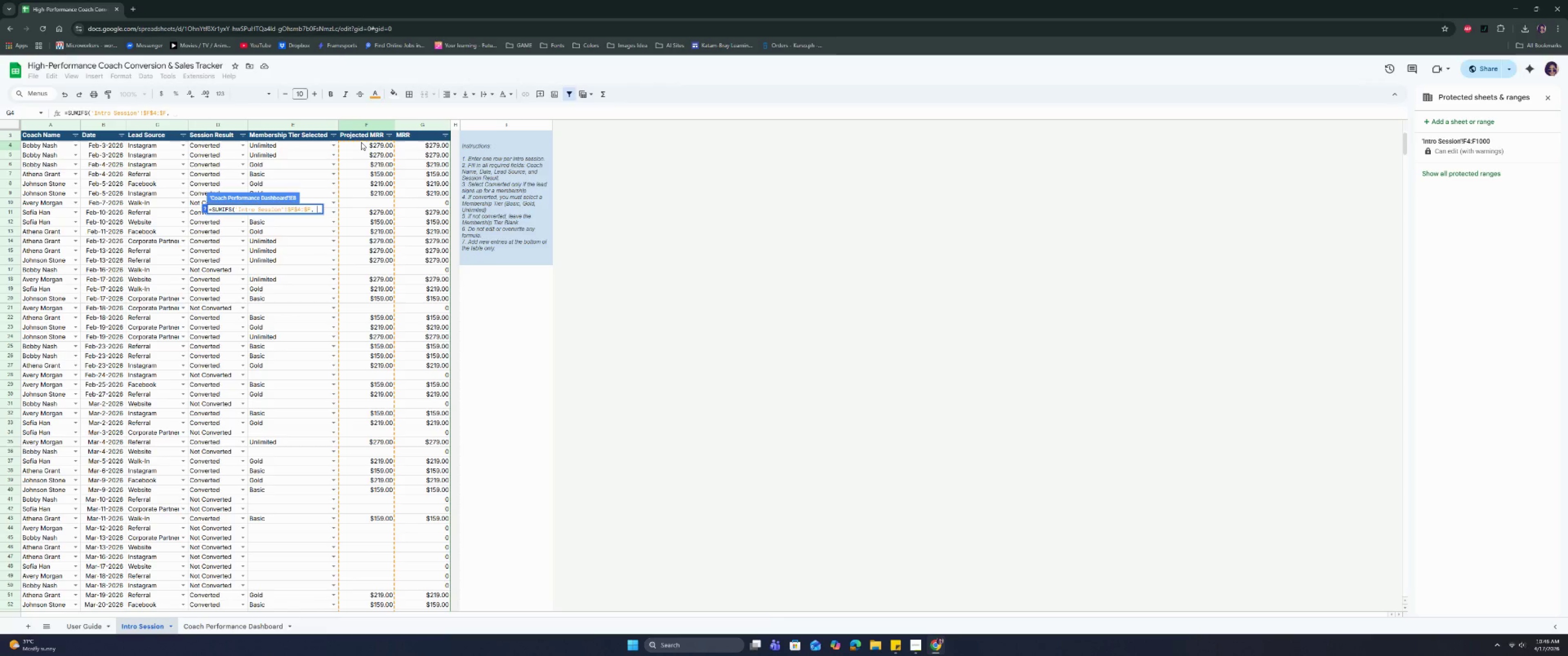 
left_click([56, 145])
 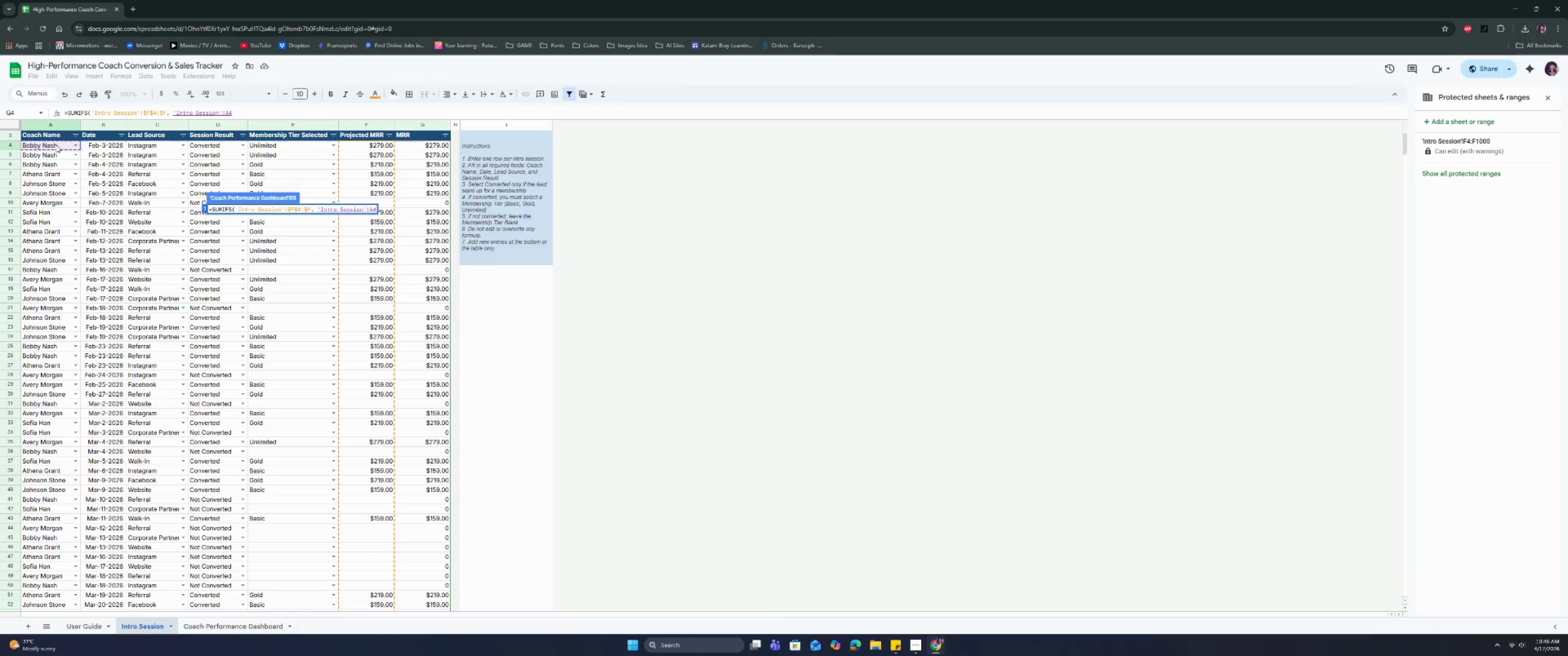 
key(Shift+ShiftRight)
 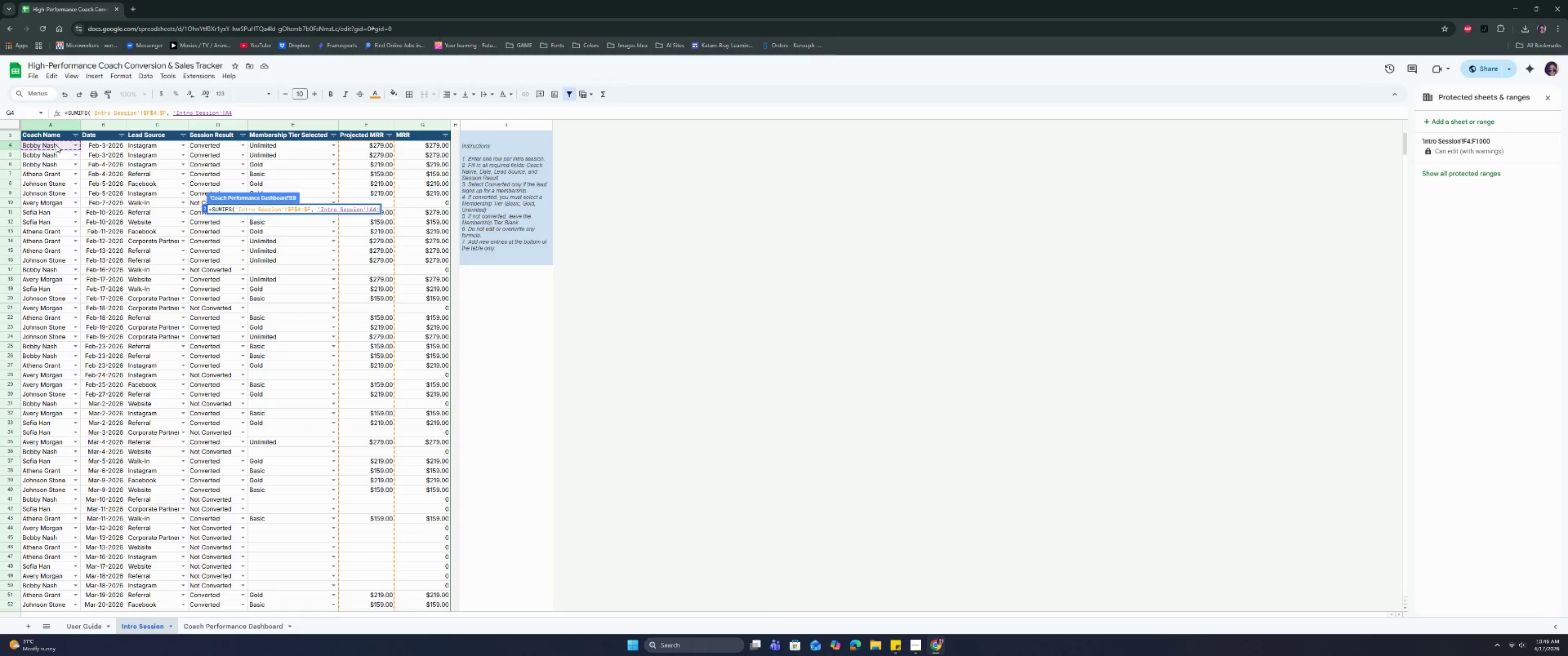 
key(Shift+Semicolon)
 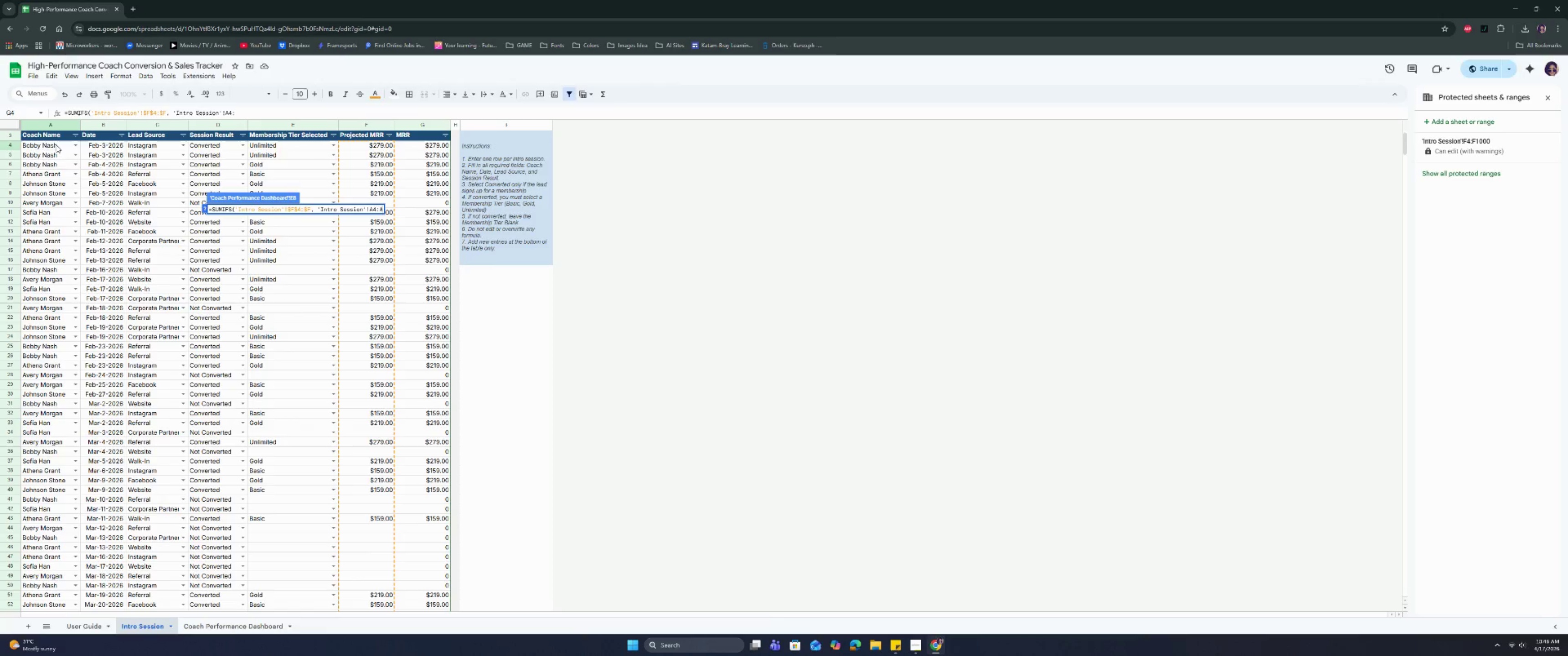 
key(A)
 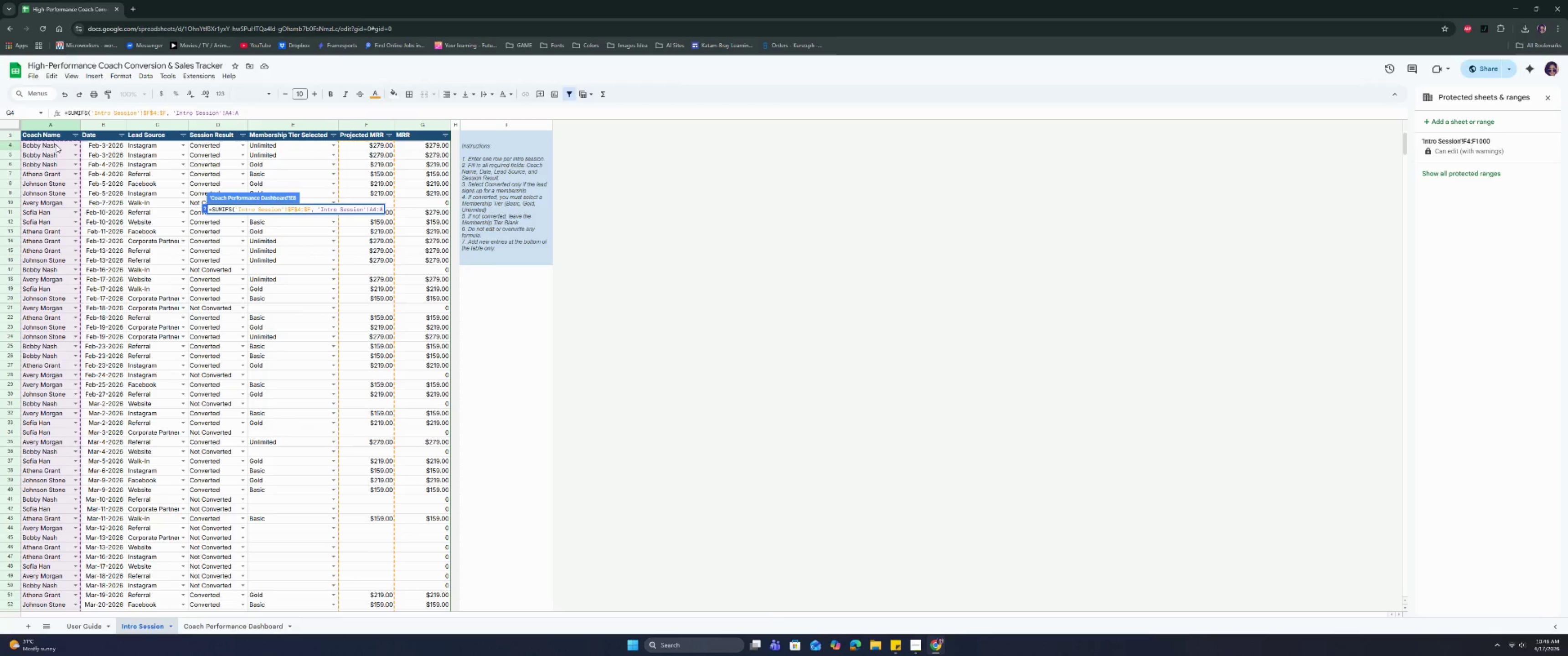 
key(ArrowLeft)
 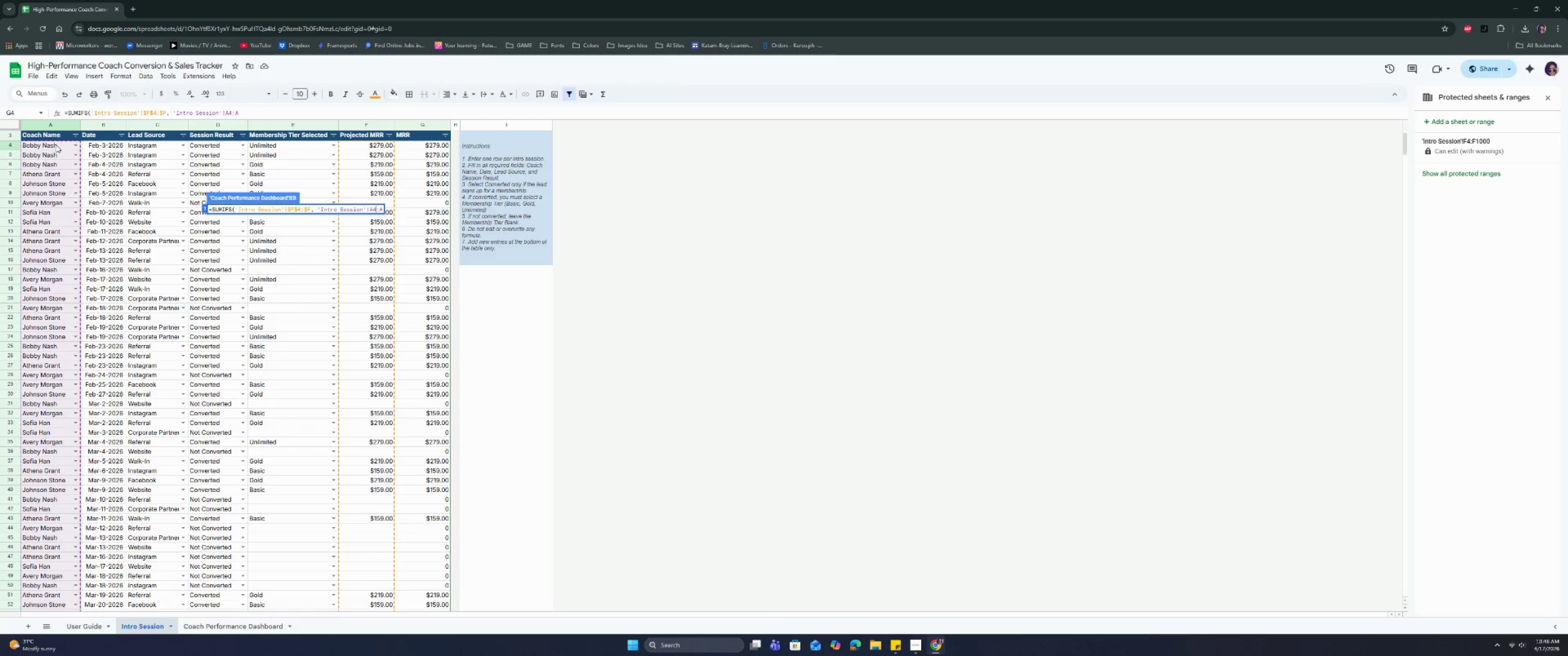 
key(ArrowLeft)
 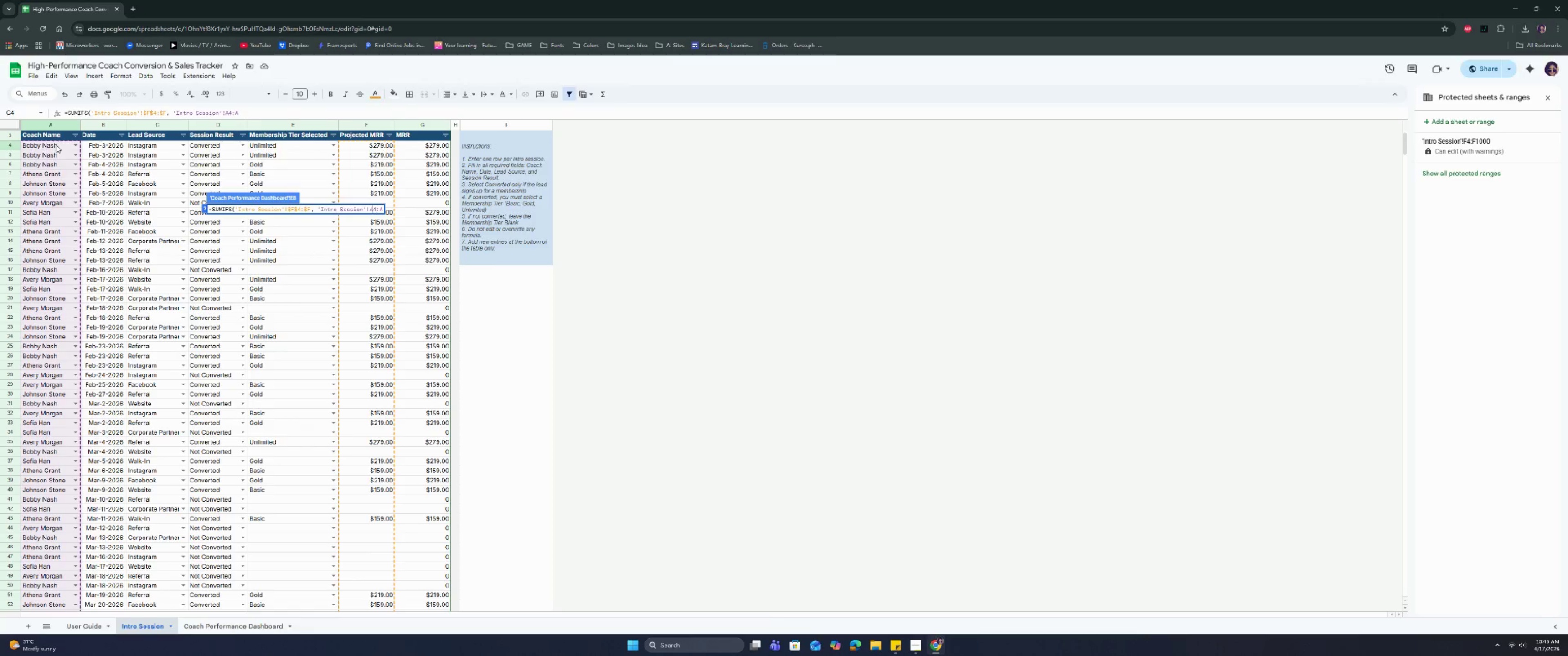 
key(ArrowLeft)
 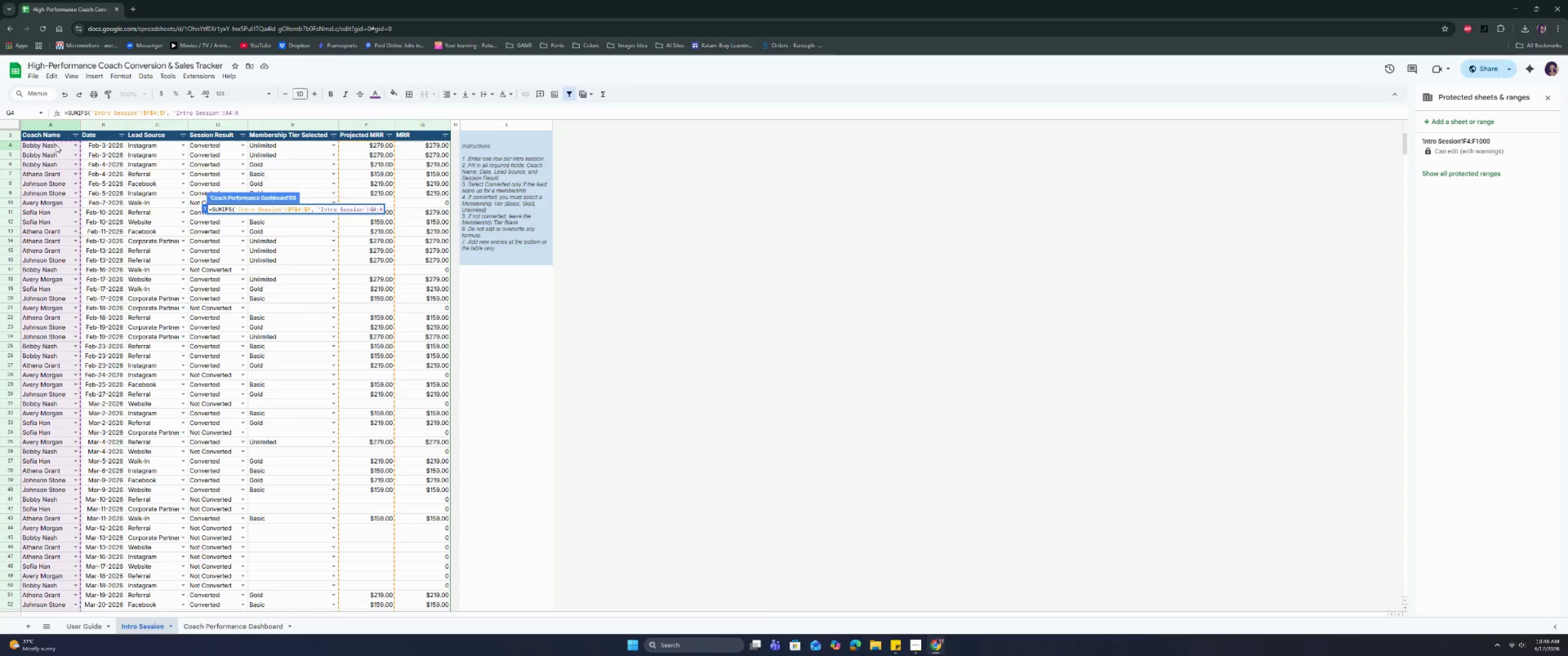 
key(Shift+ShiftRight)
 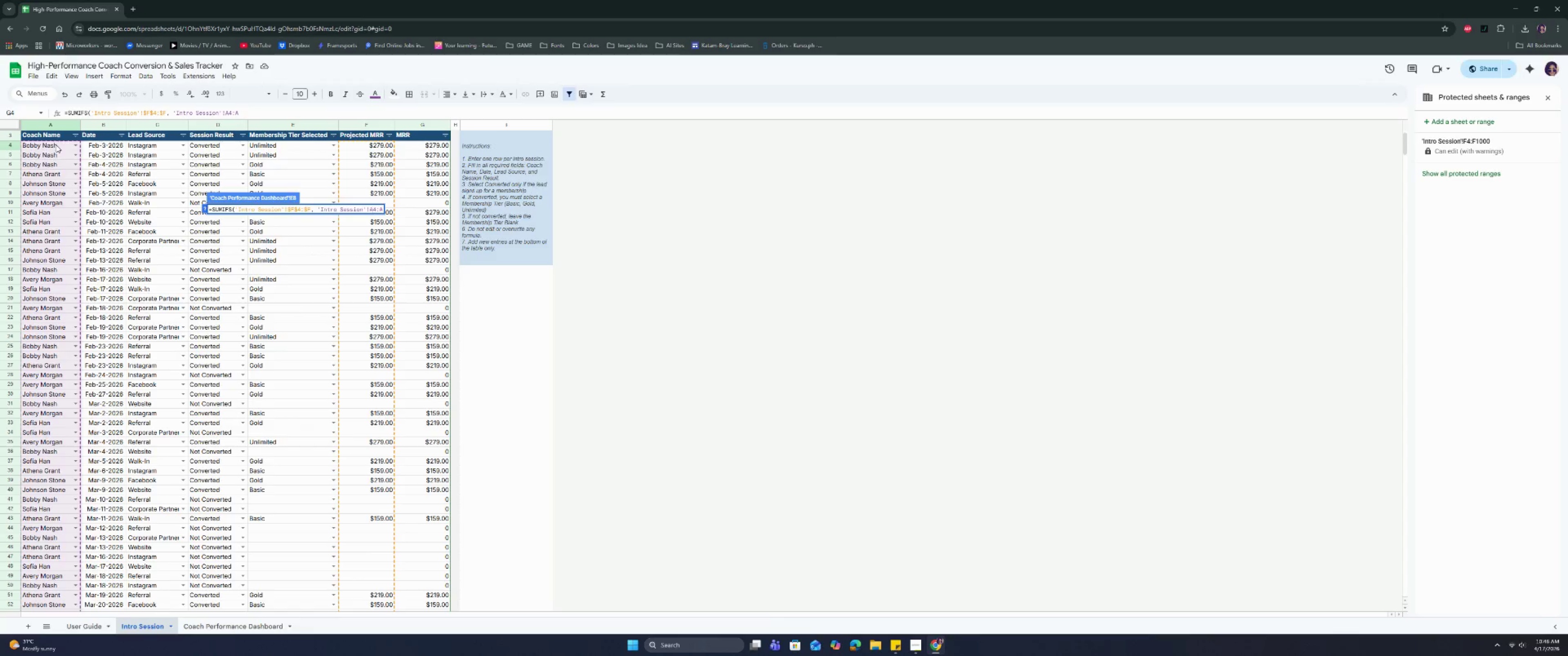 
key(ArrowLeft)
 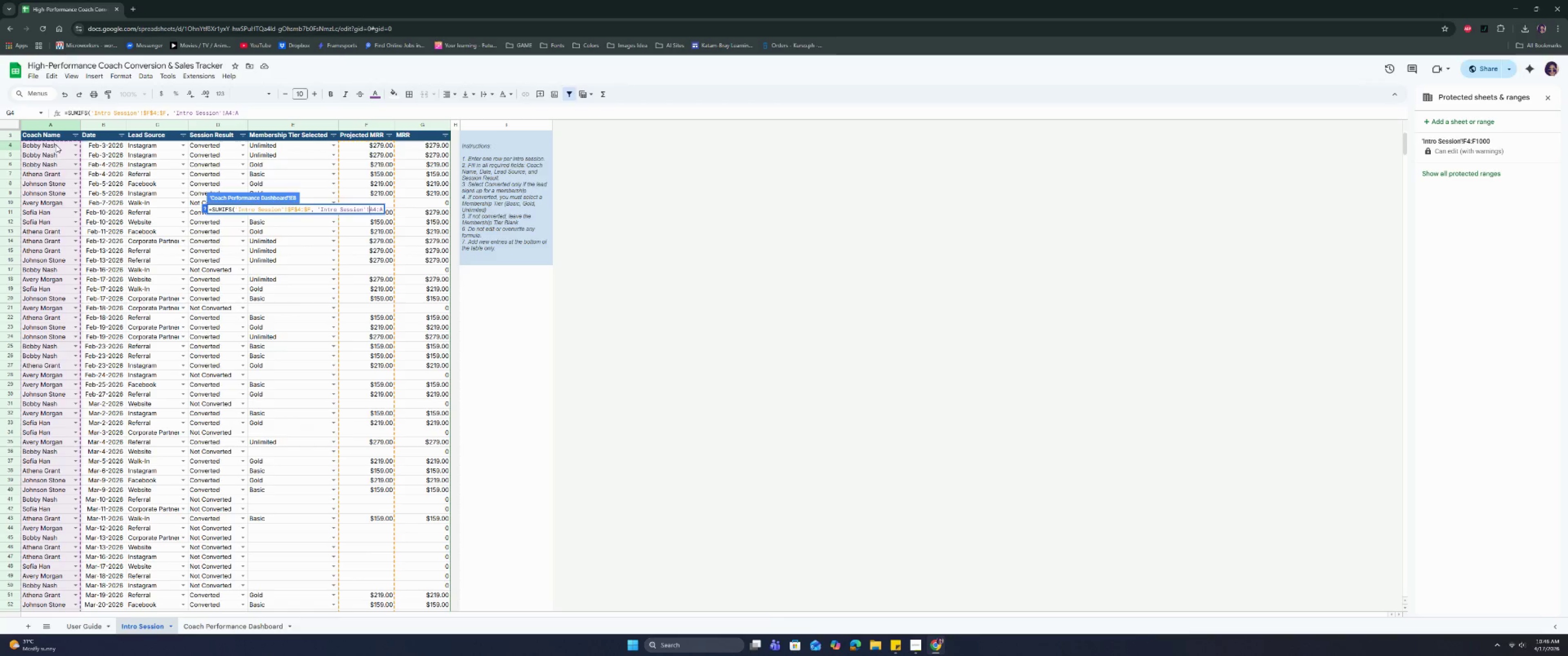 
key(Shift+ShiftRight)
 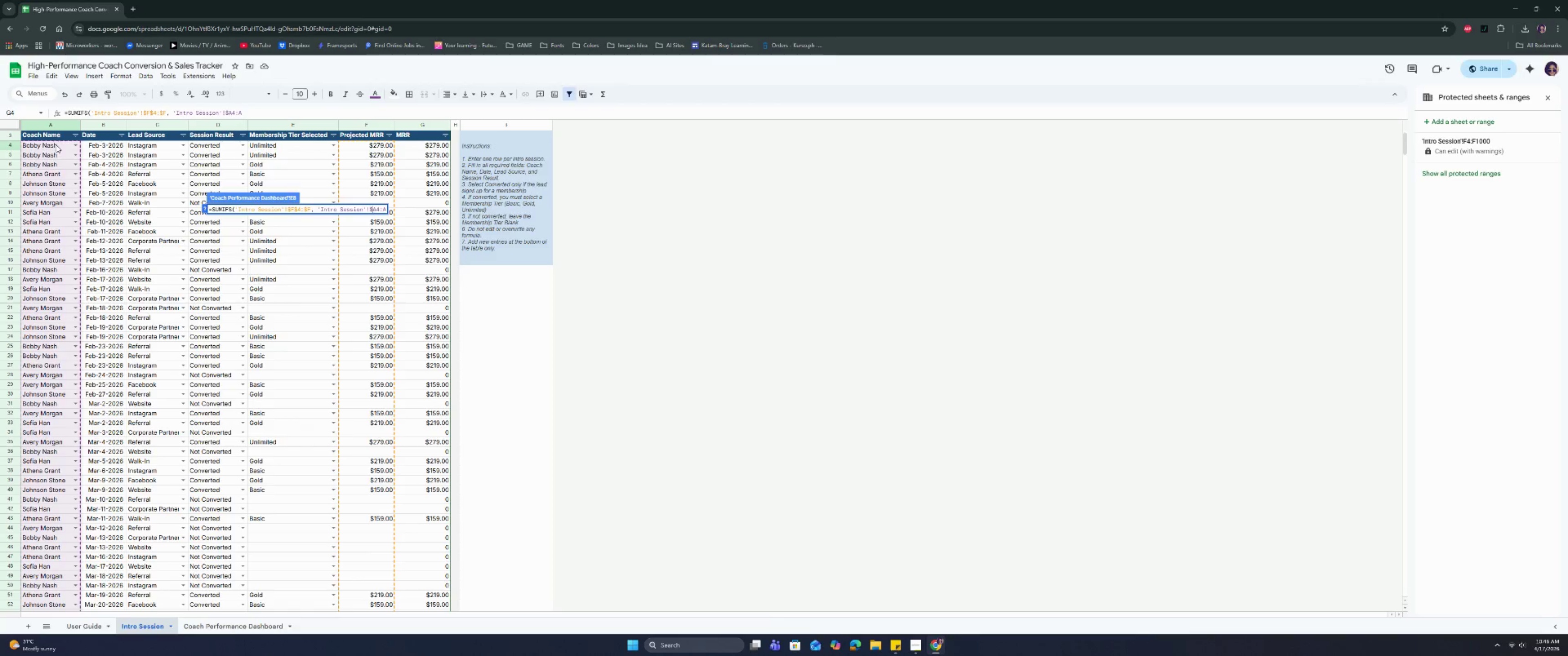 
key(Shift+4)
 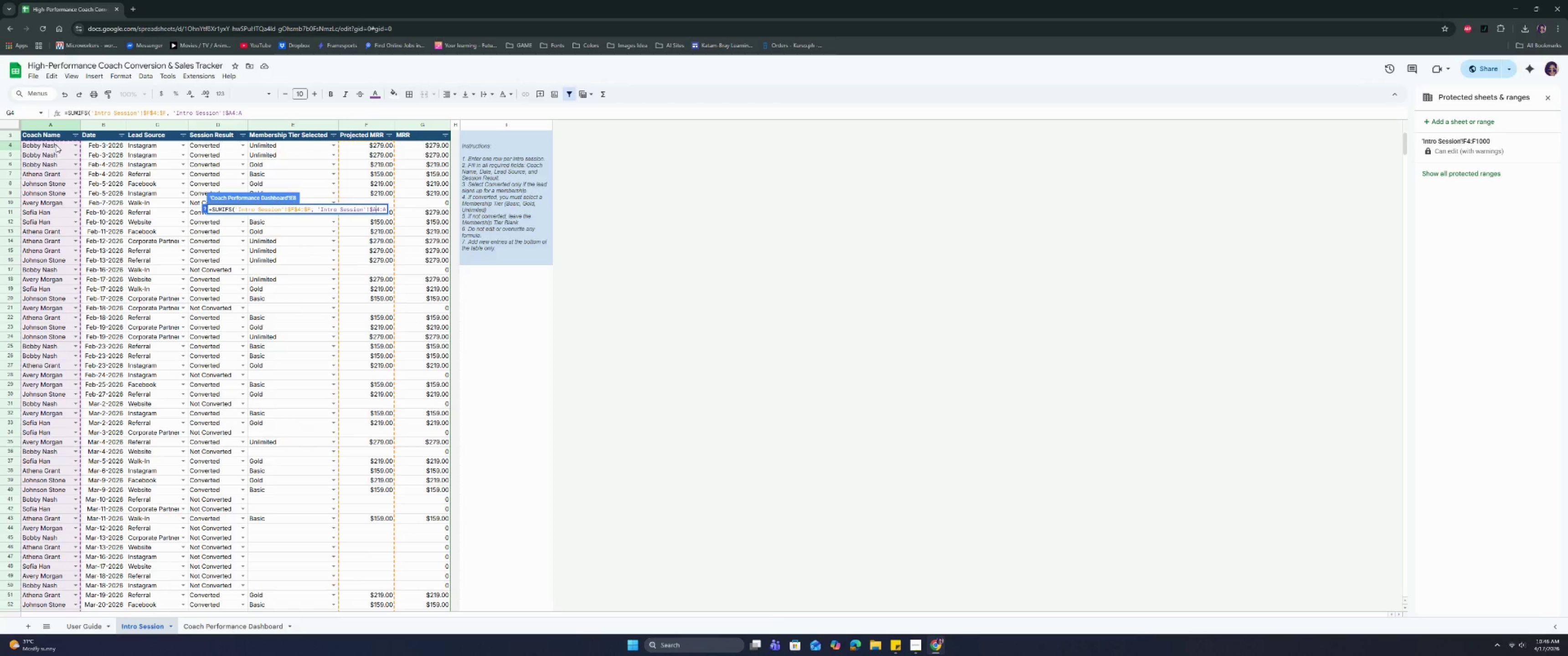 
key(ArrowRight)
 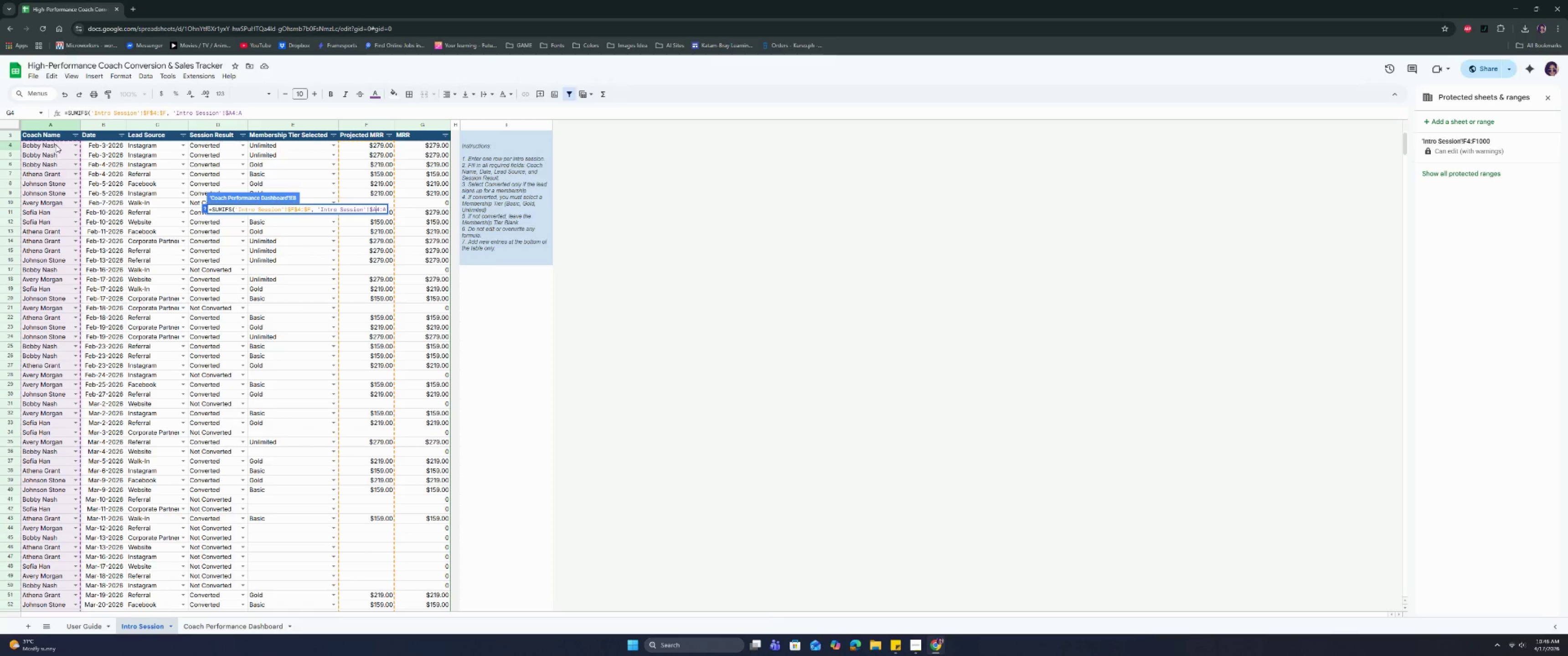 
key(Shift+ShiftRight)
 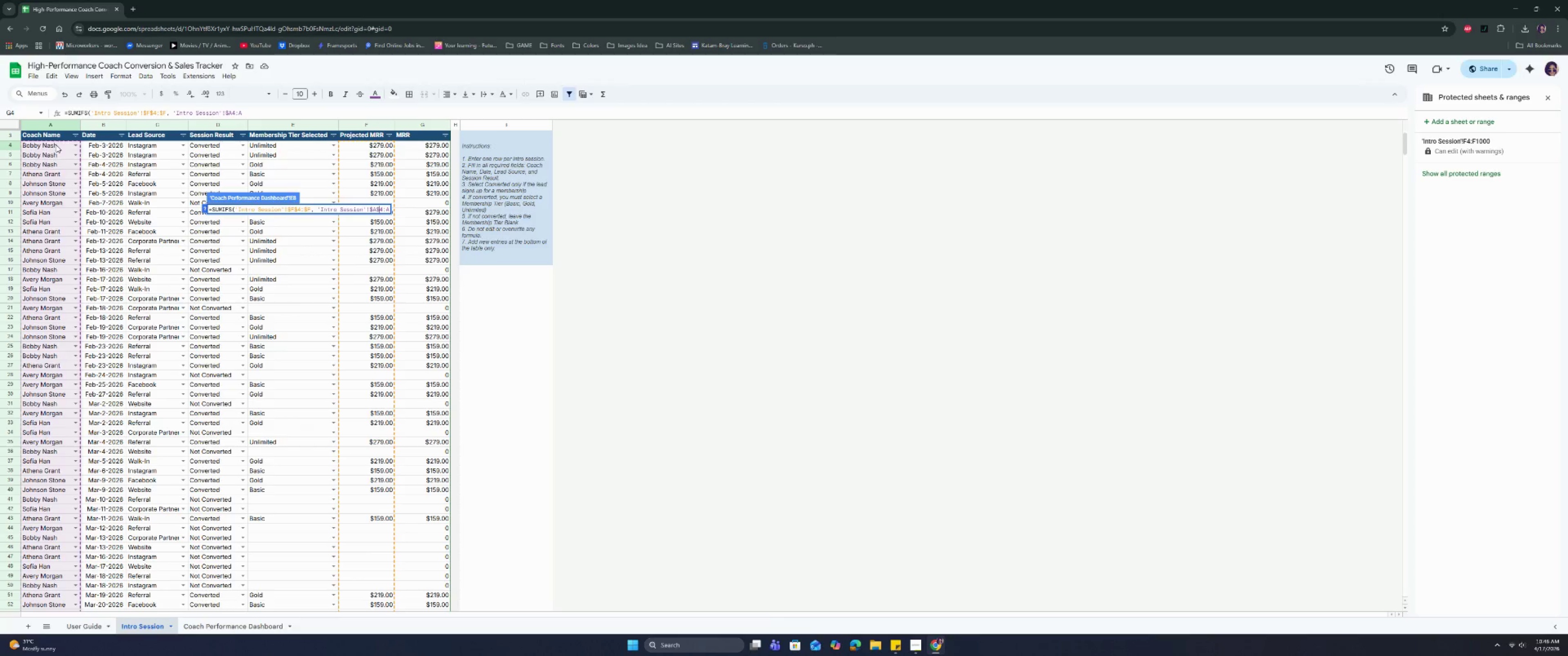 
key(Shift+4)
 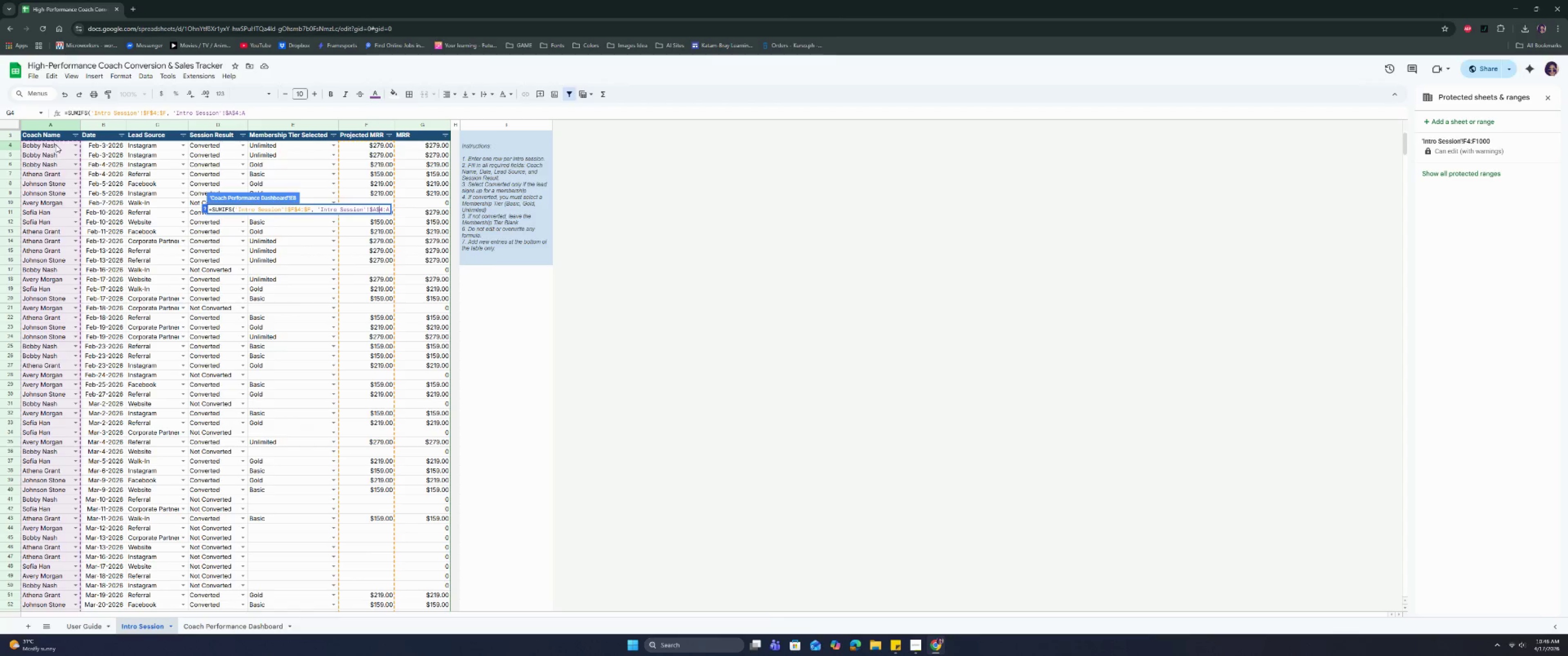 
key(ArrowRight)
 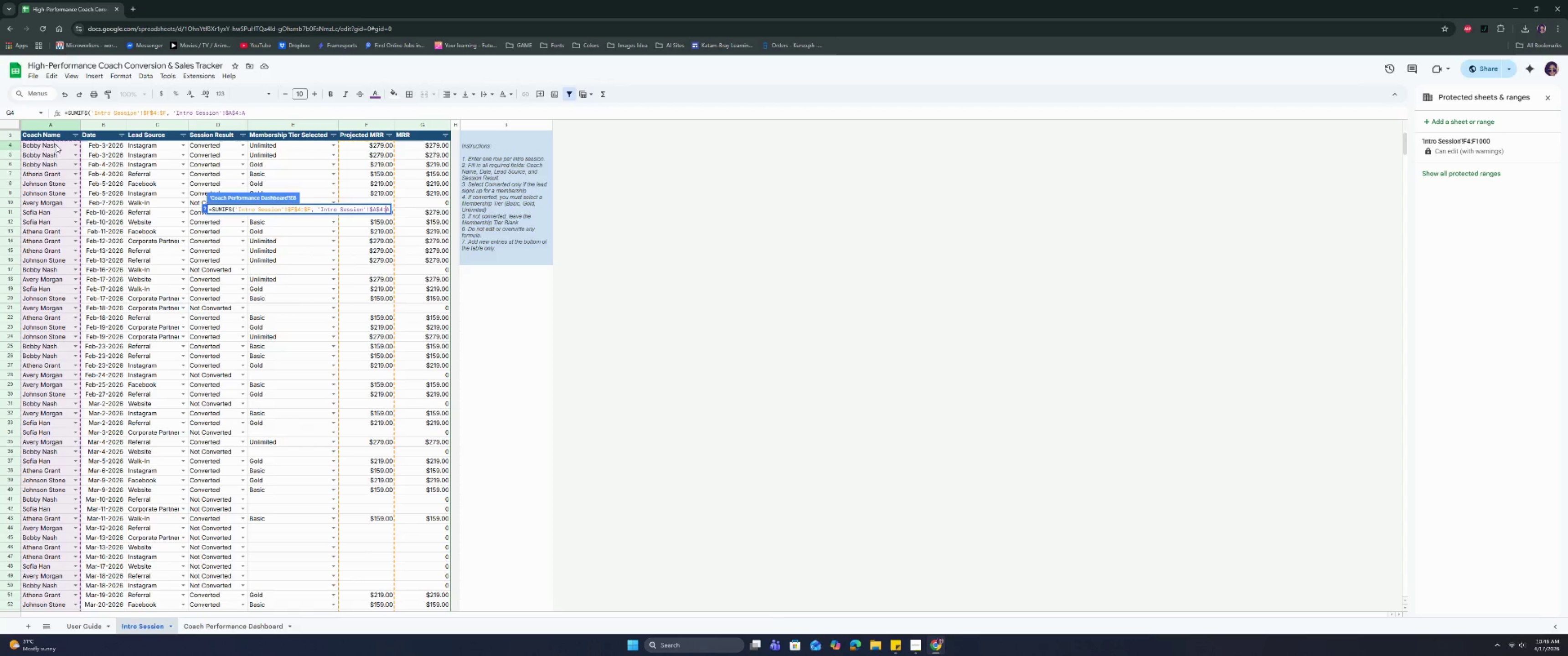 
key(ArrowRight)
 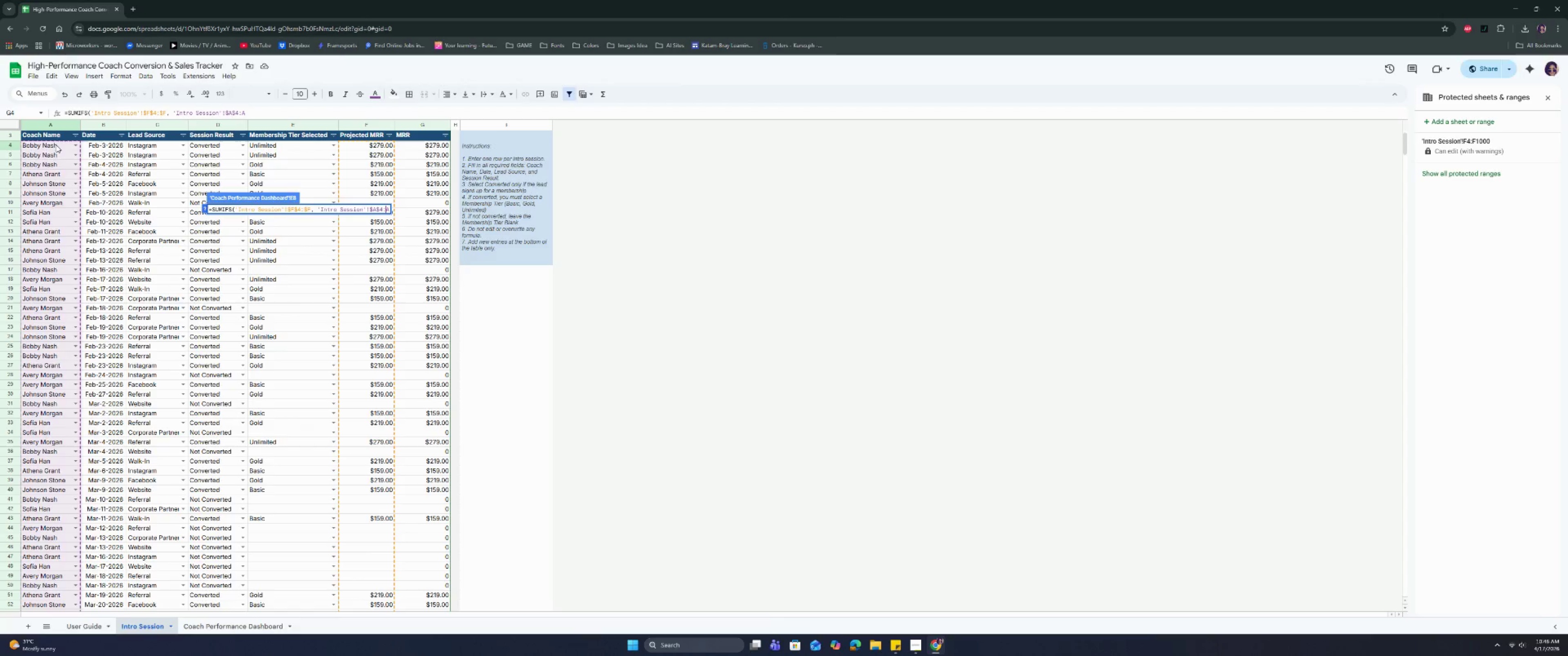 
key(Shift+ShiftRight)
 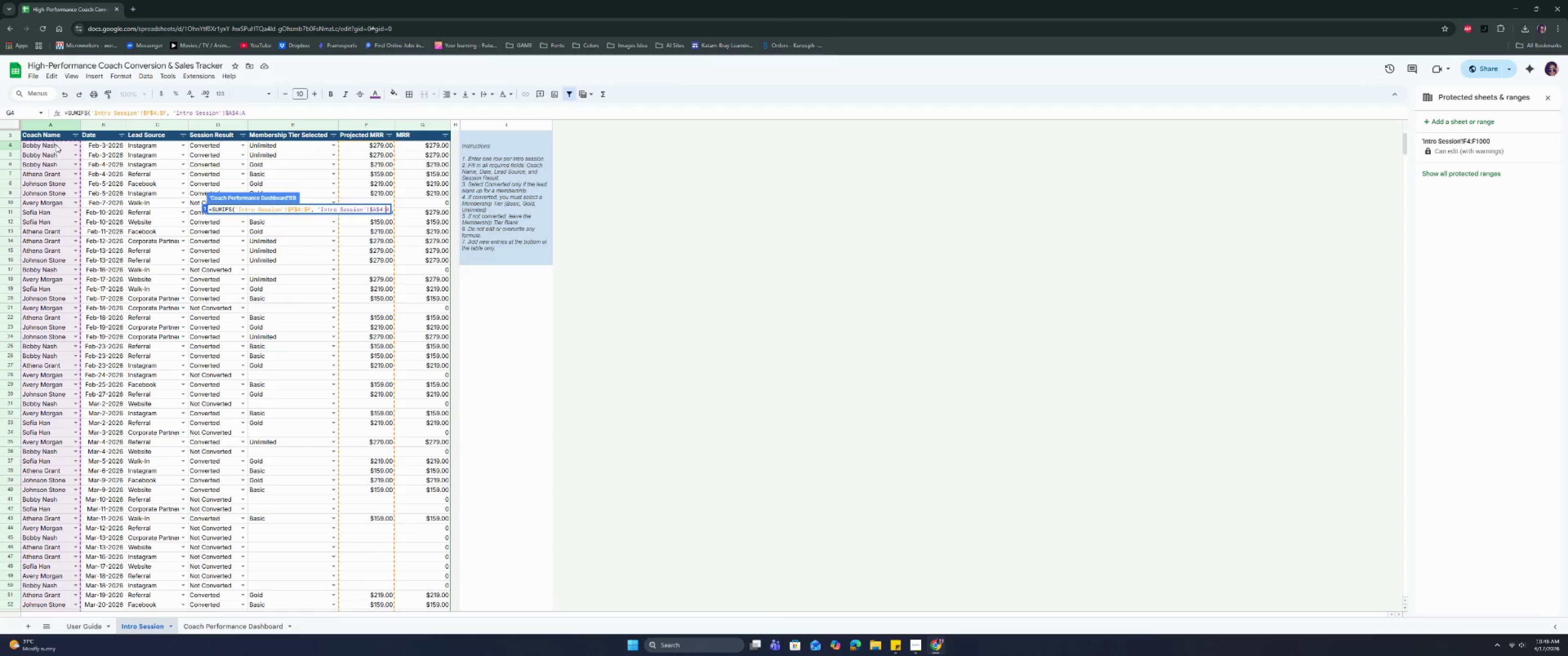 
key(Shift+4)
 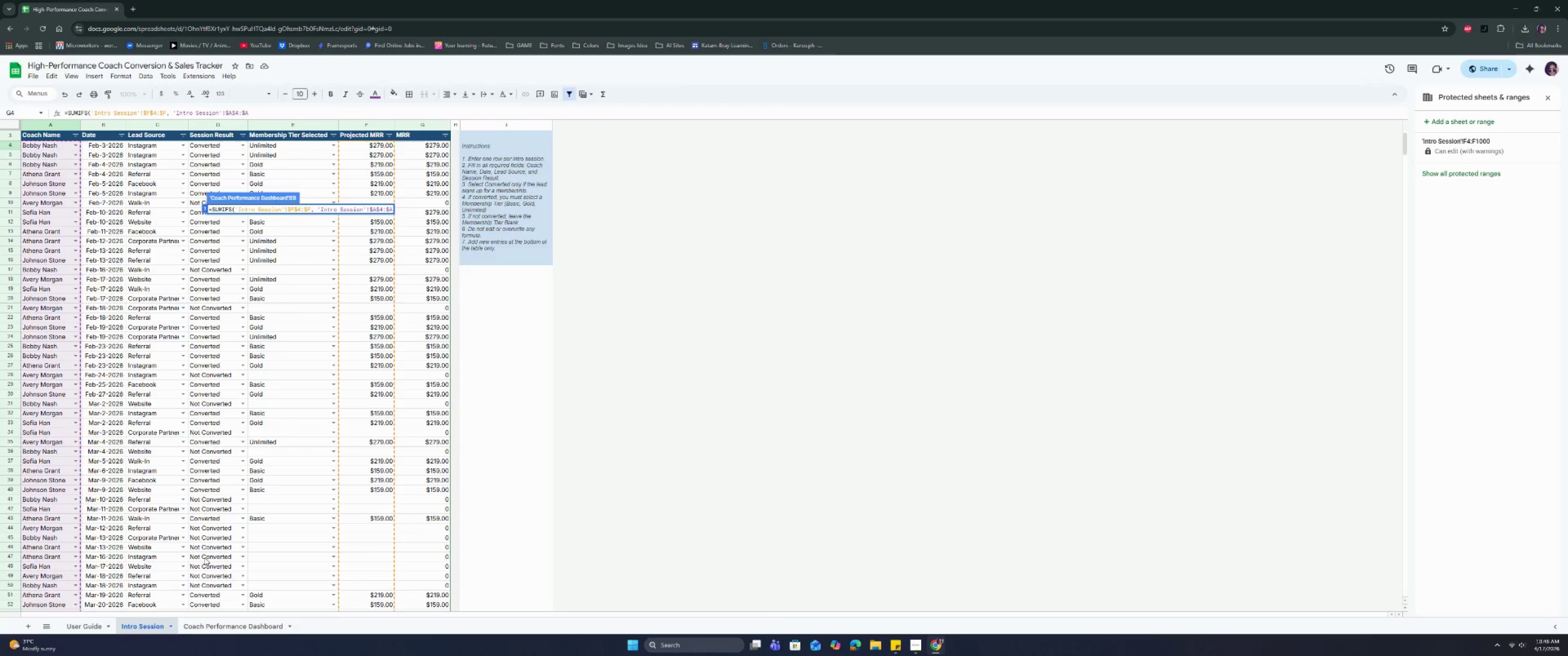 
key(Comma)
 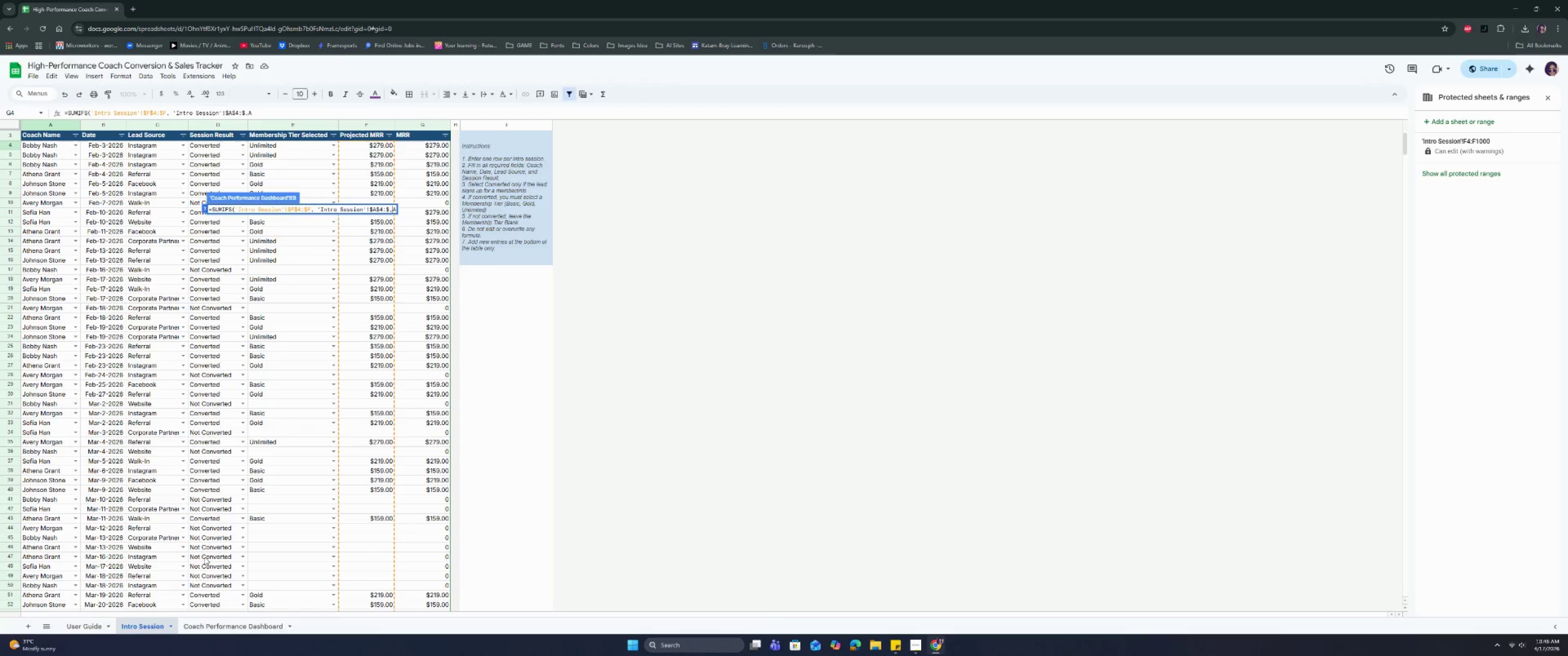 
key(Space)
 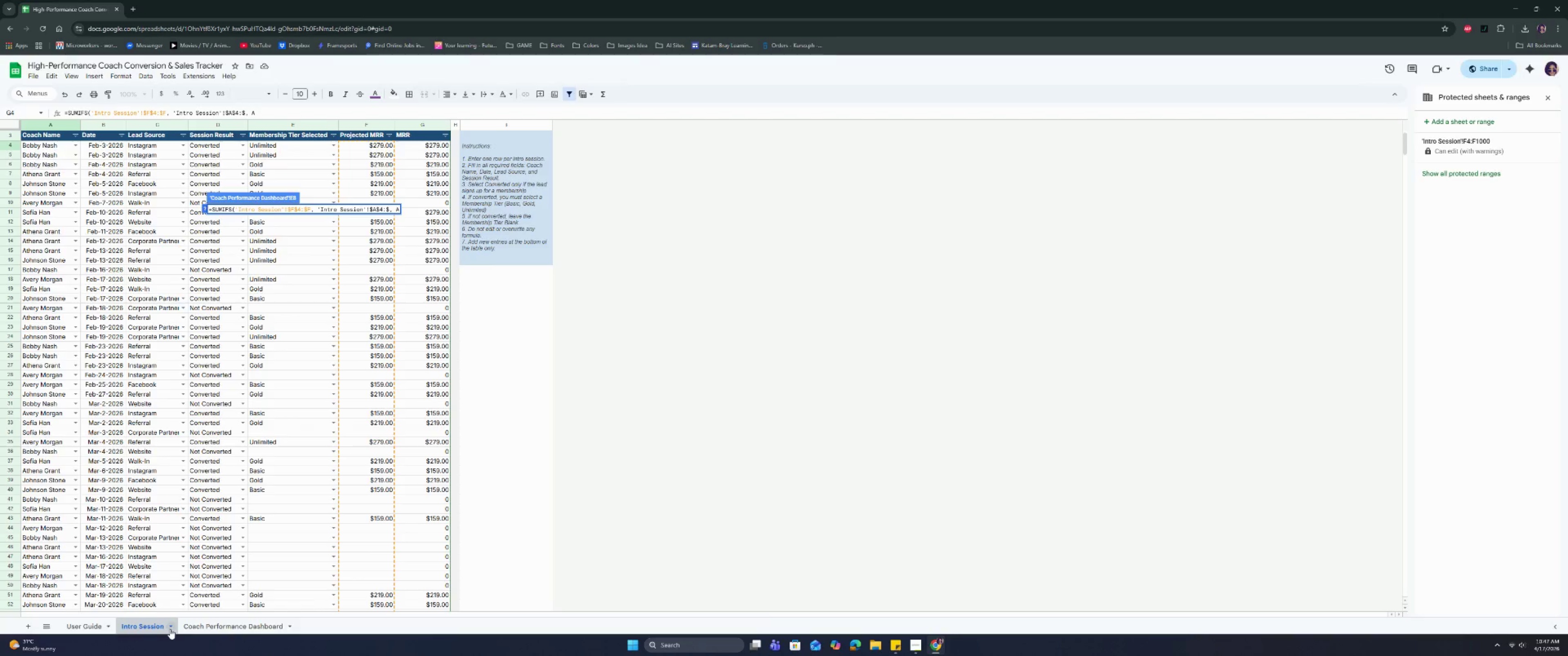 
key(Backspace)
 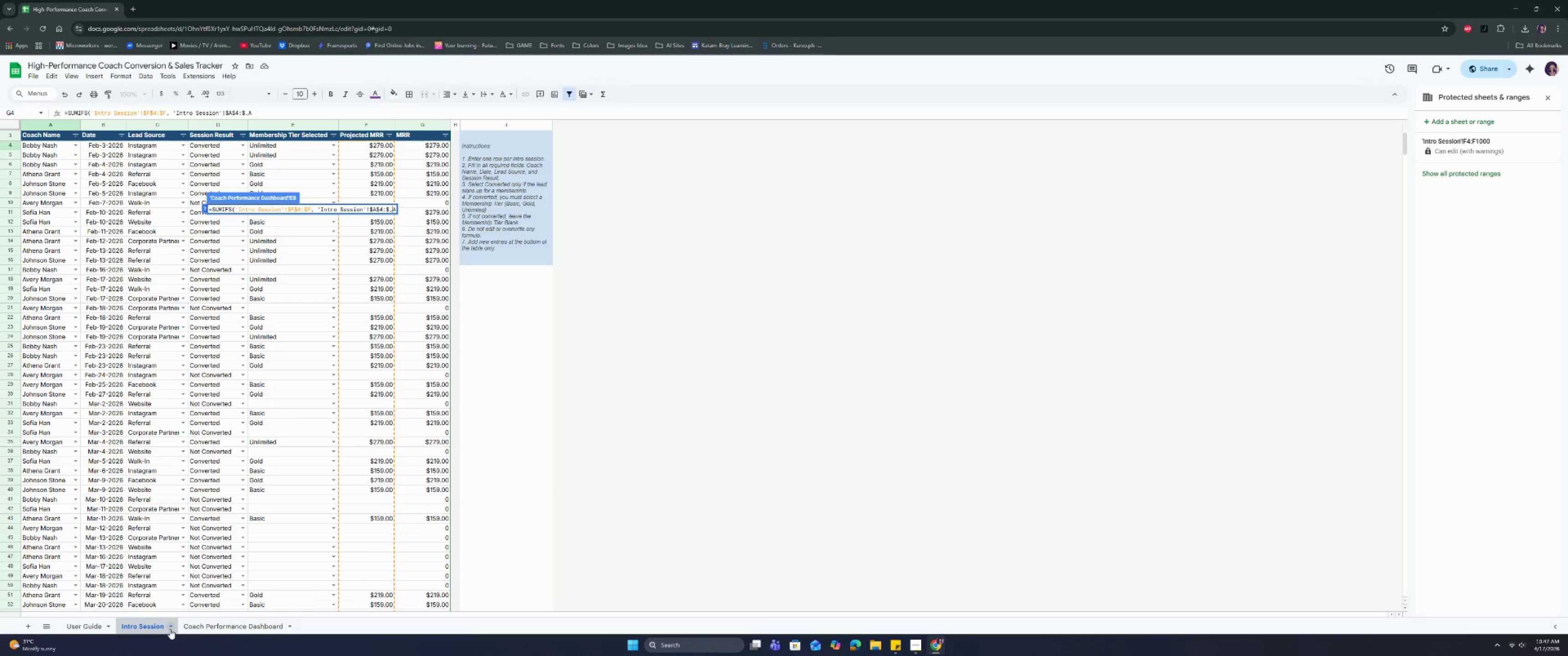 
key(Backspace)
 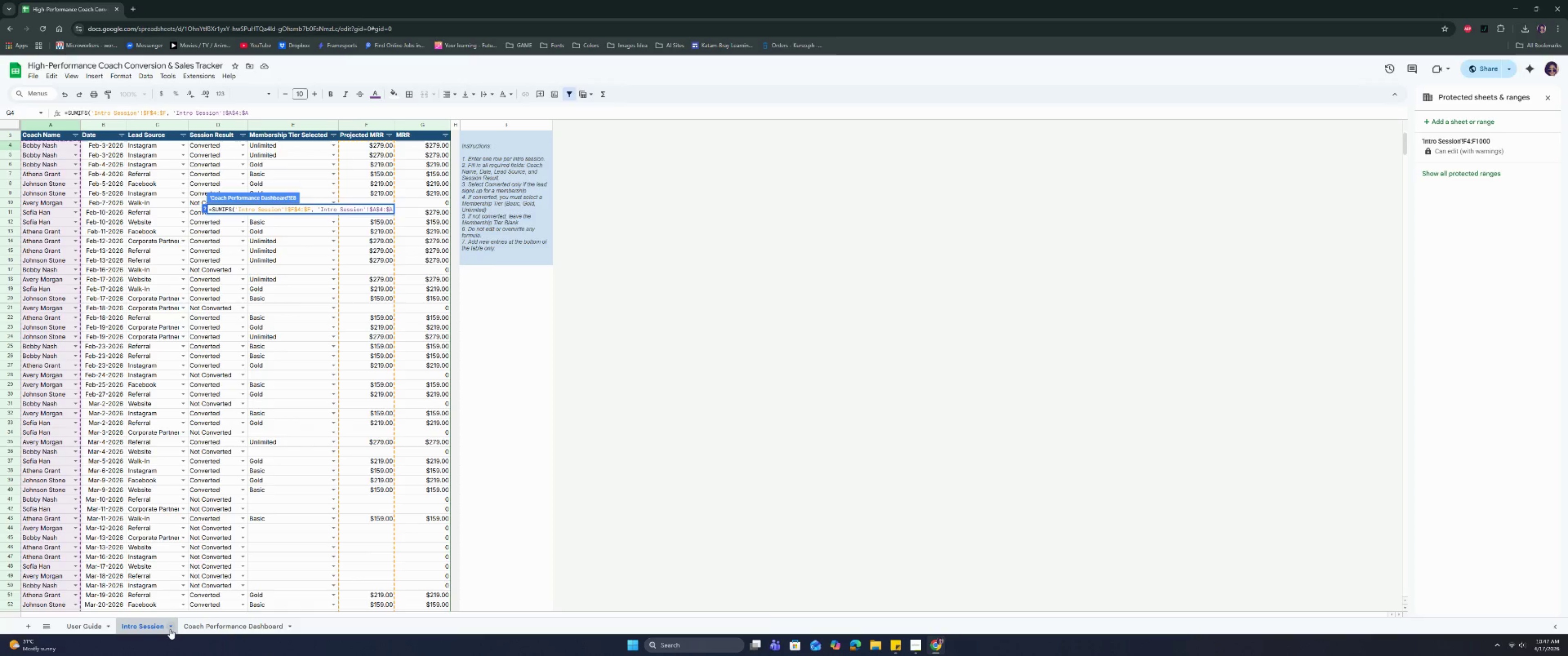 
key(ArrowRight)
 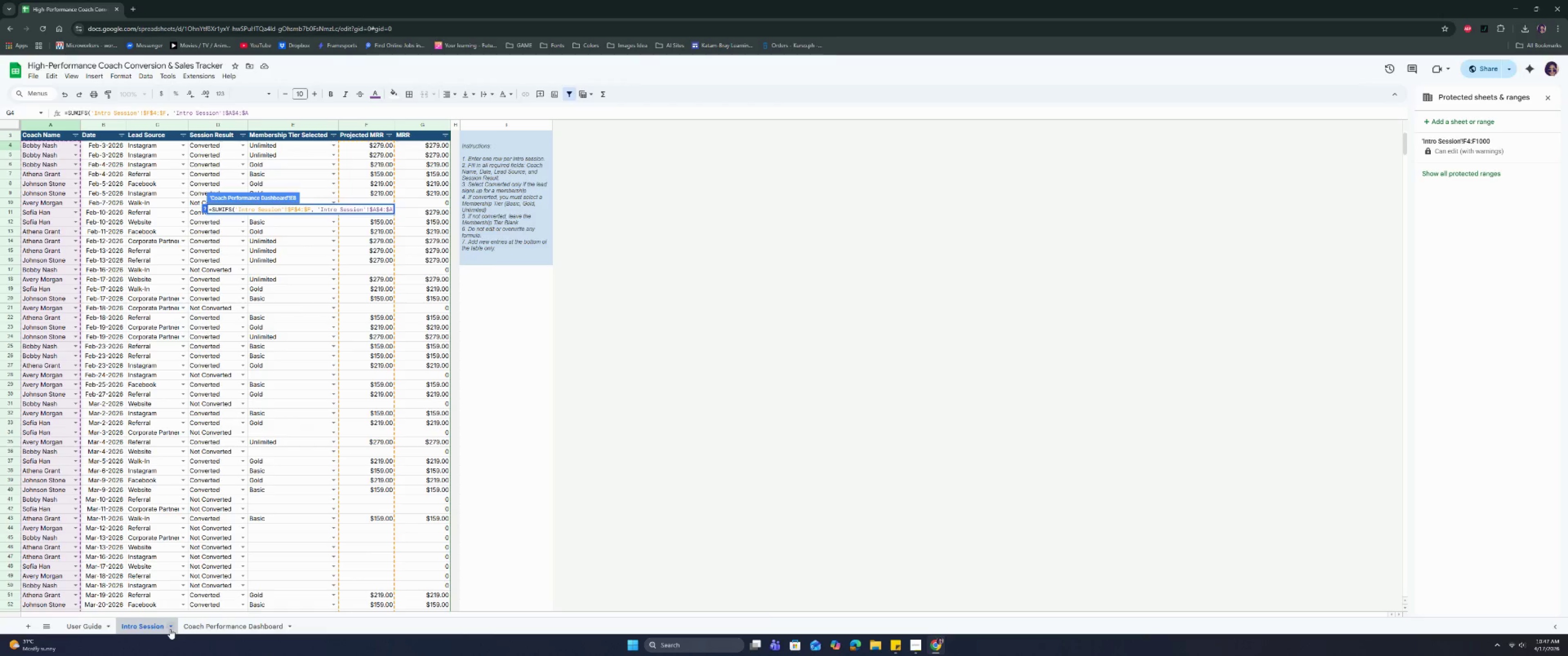 
key(Comma)
 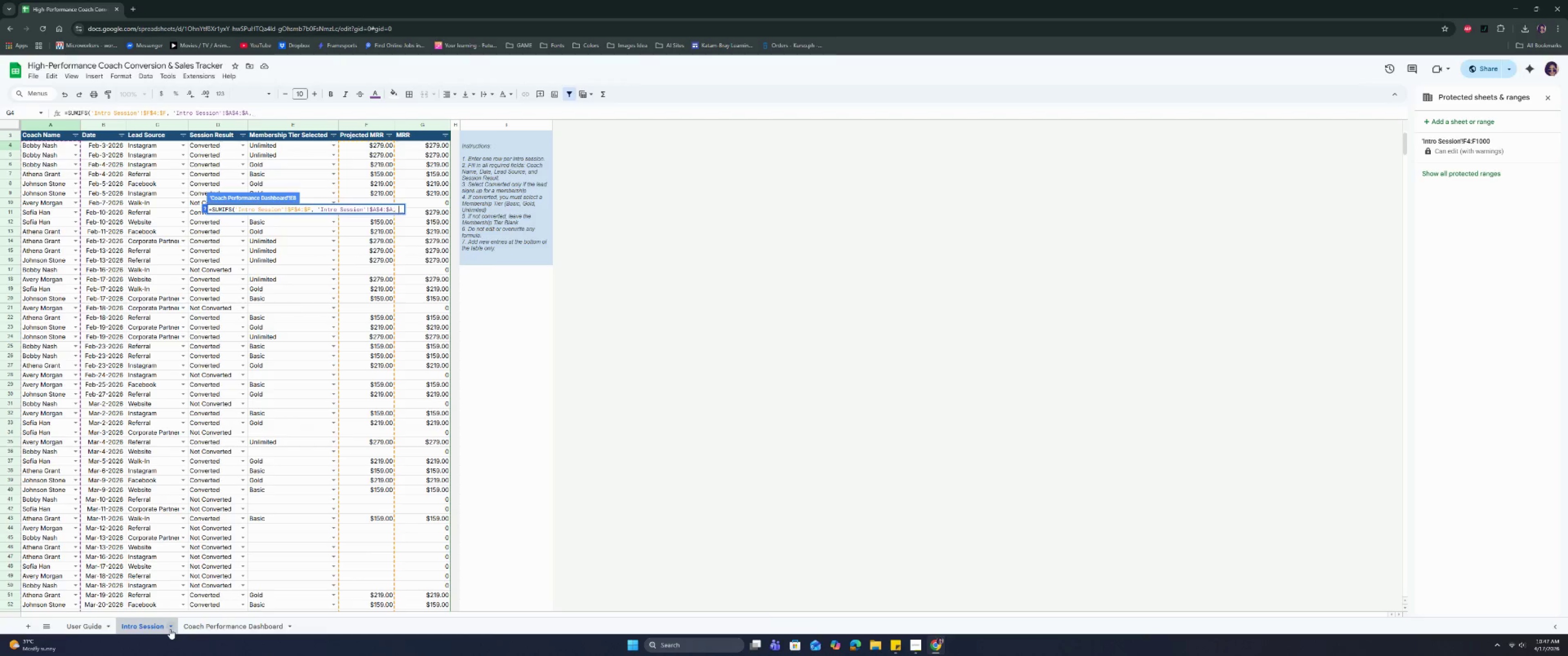 
key(Space)
 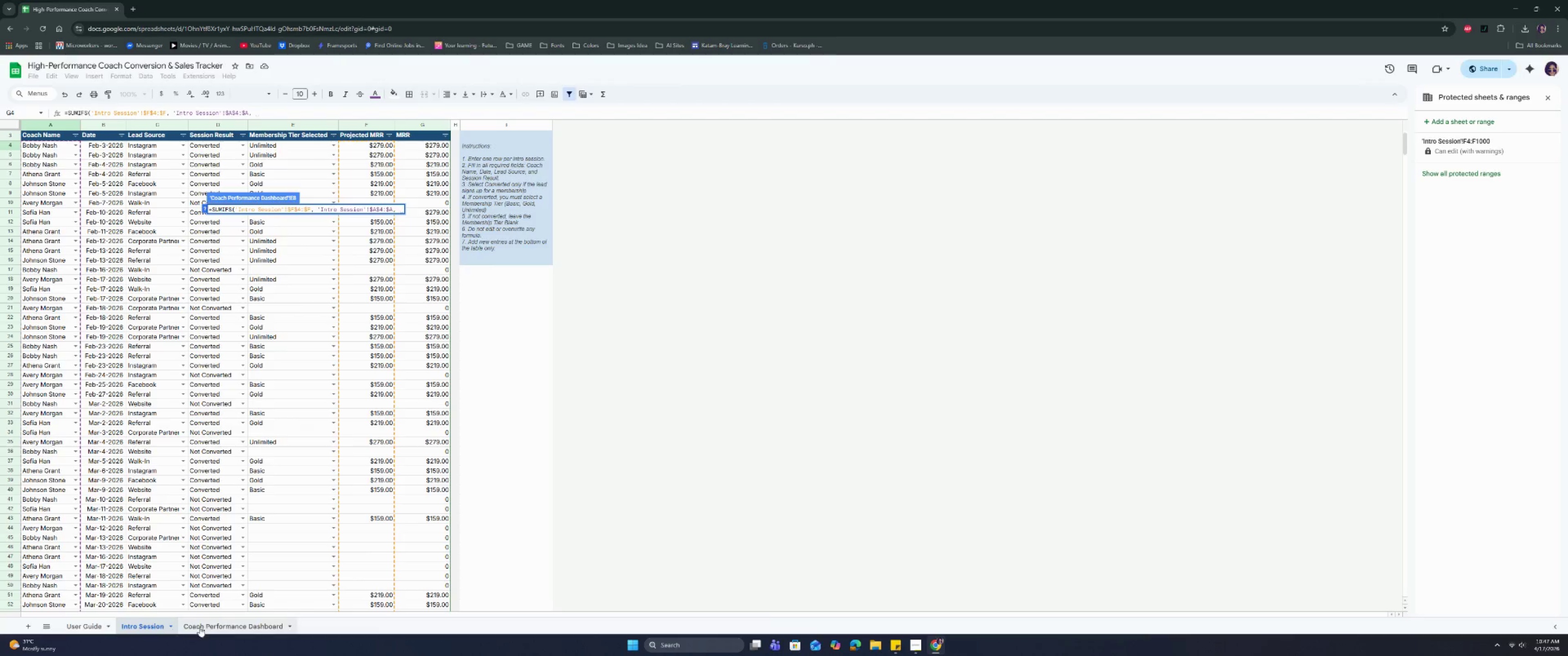 
left_click([201, 622])
 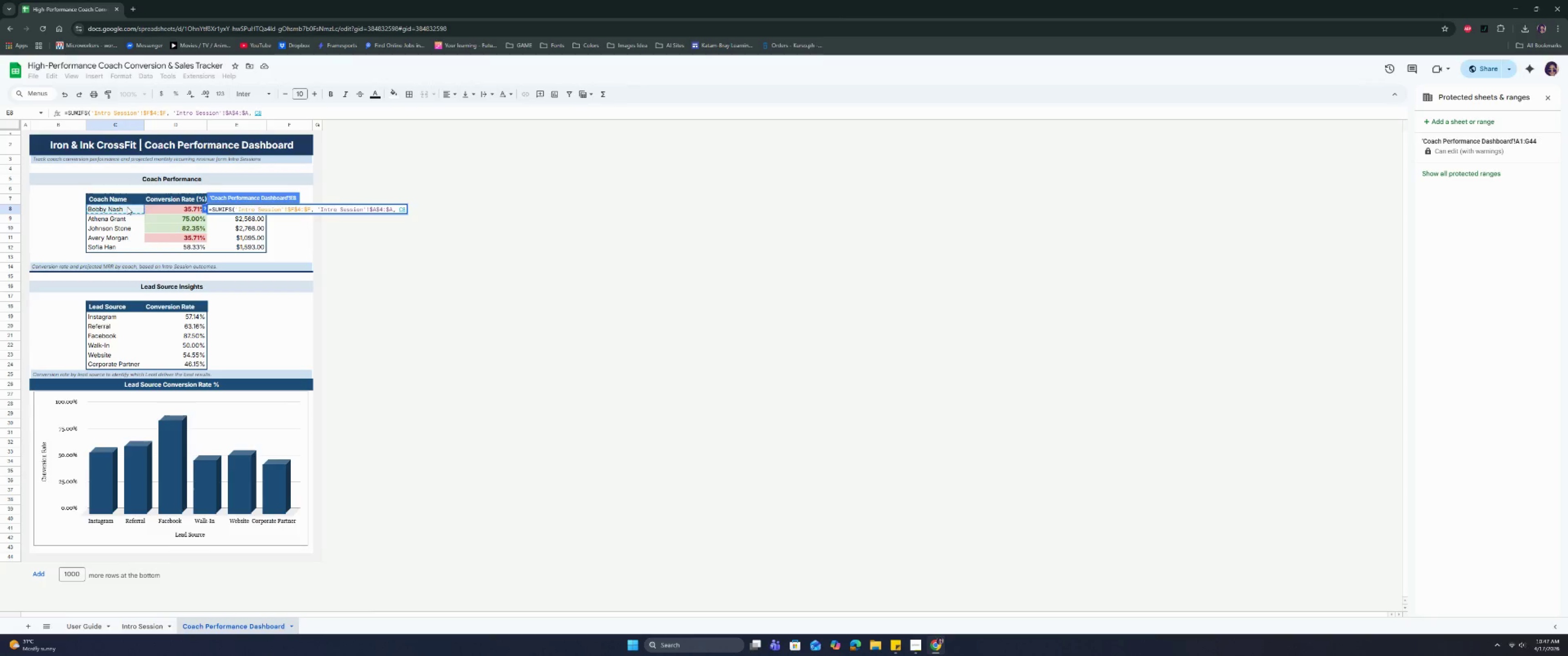 
key(ArrowLeft)
 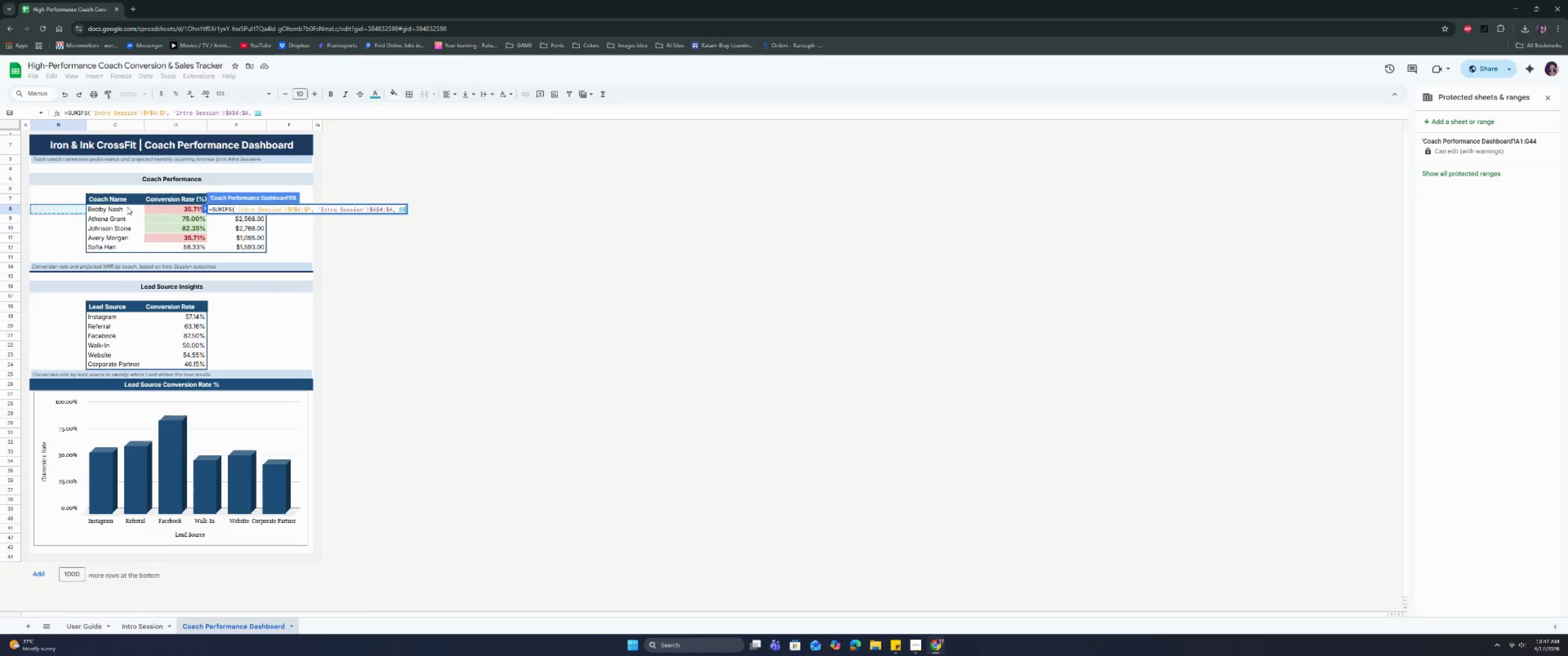 
key(ArrowRight)
 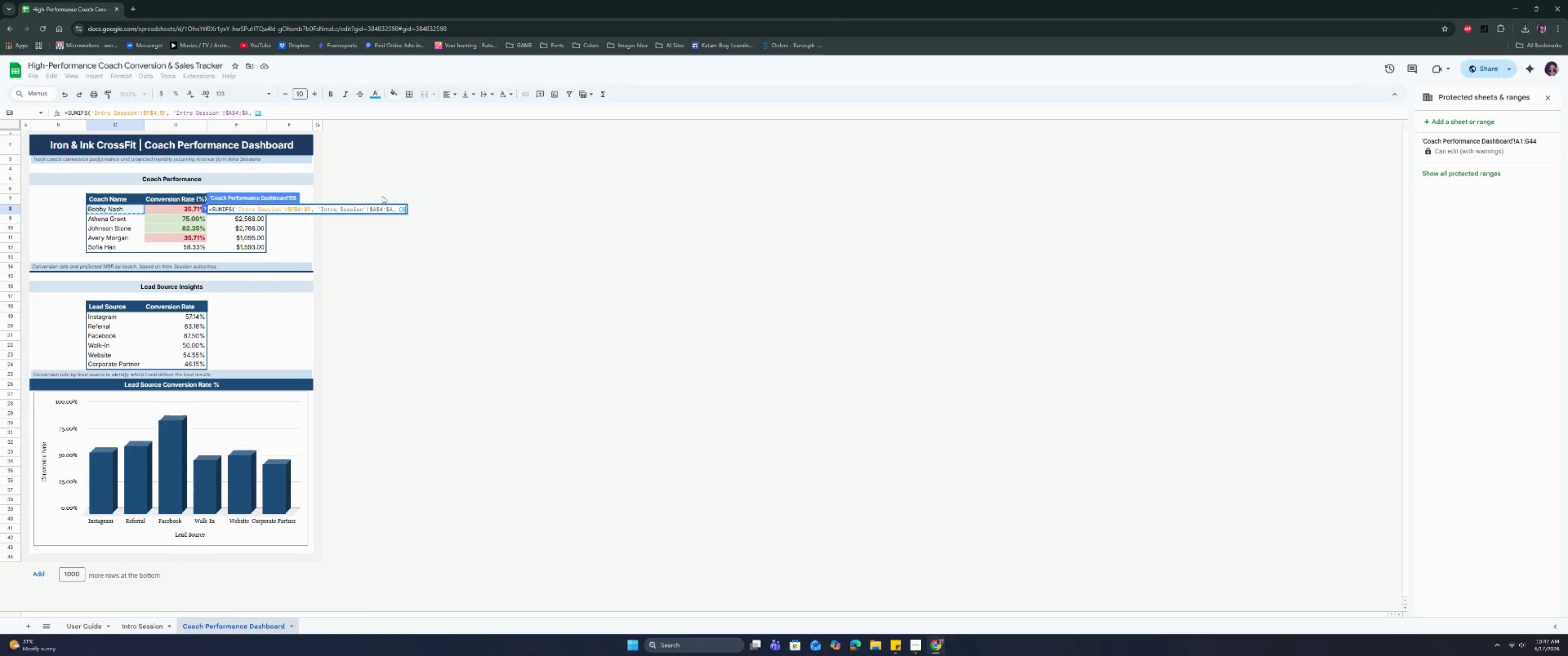 
left_click([400, 209])
 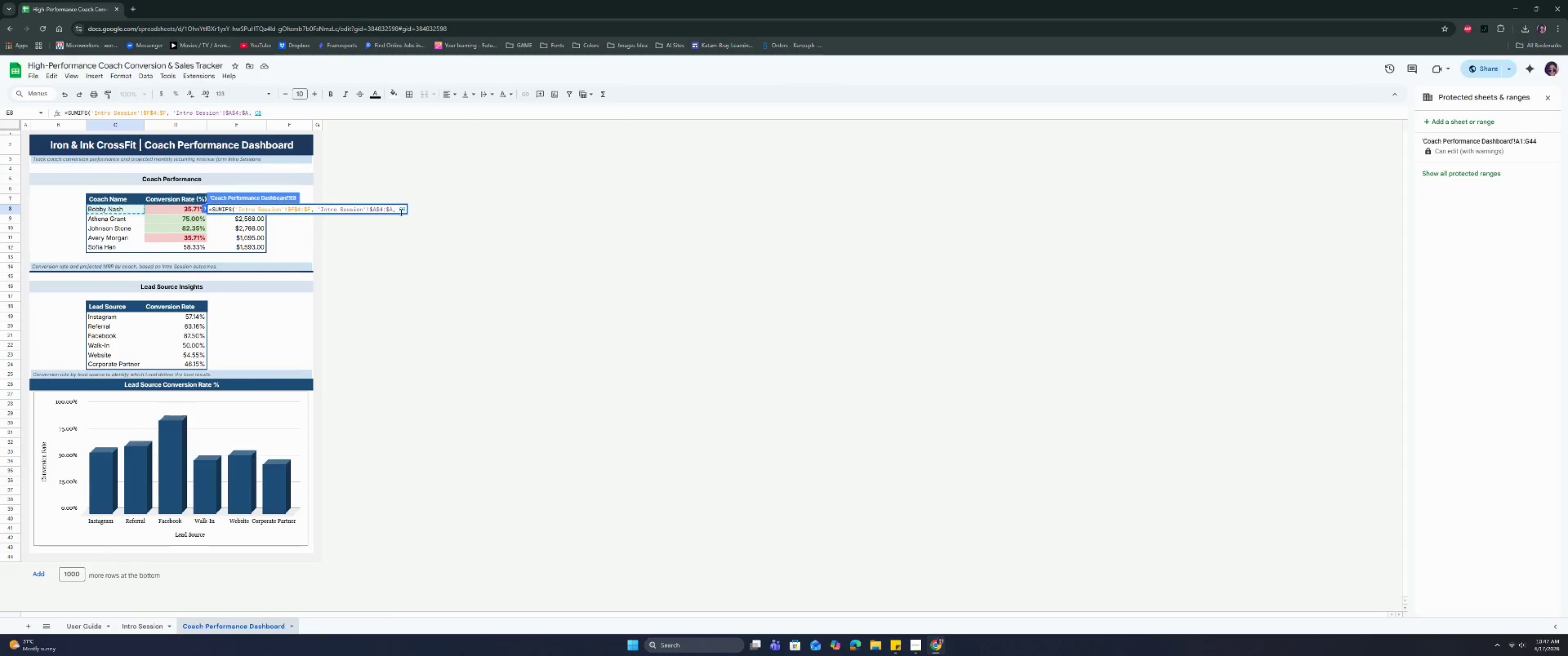 
key(Shift+ShiftRight)
 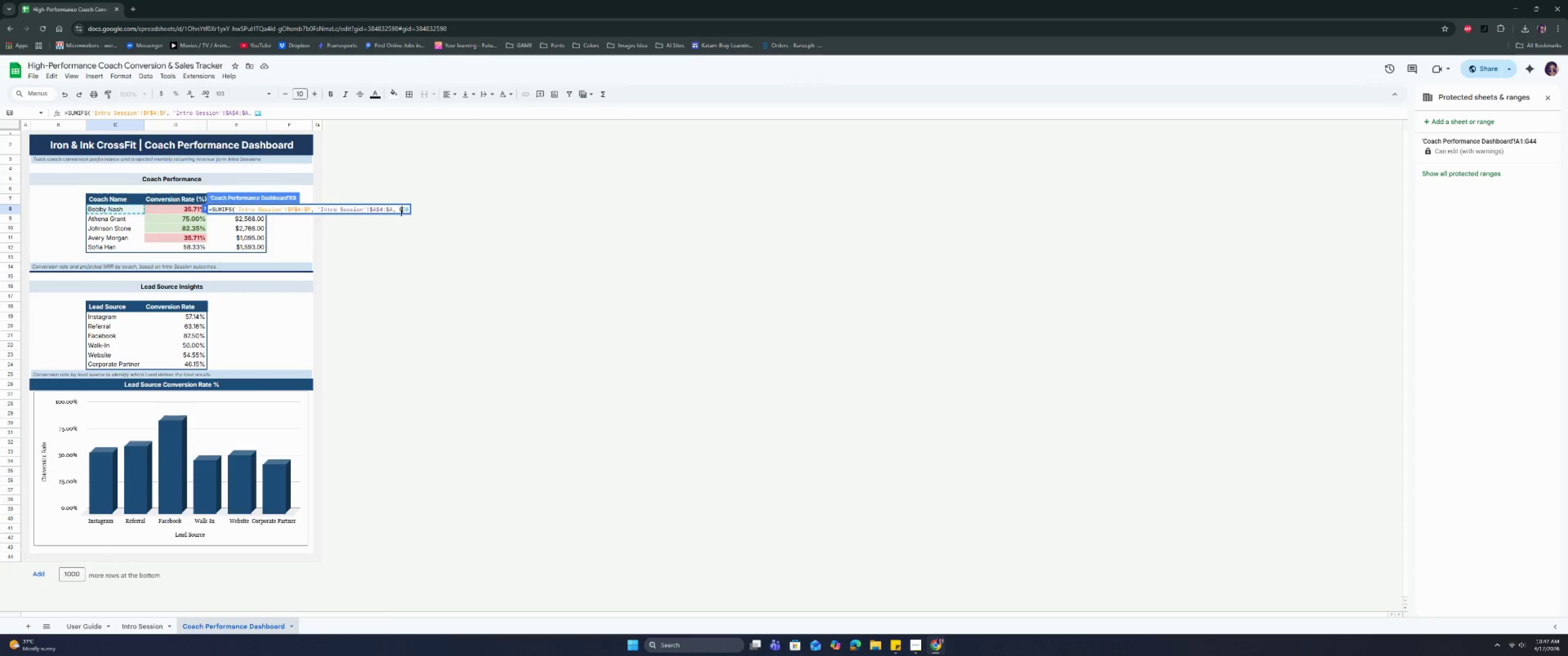 
key(Shift+4)
 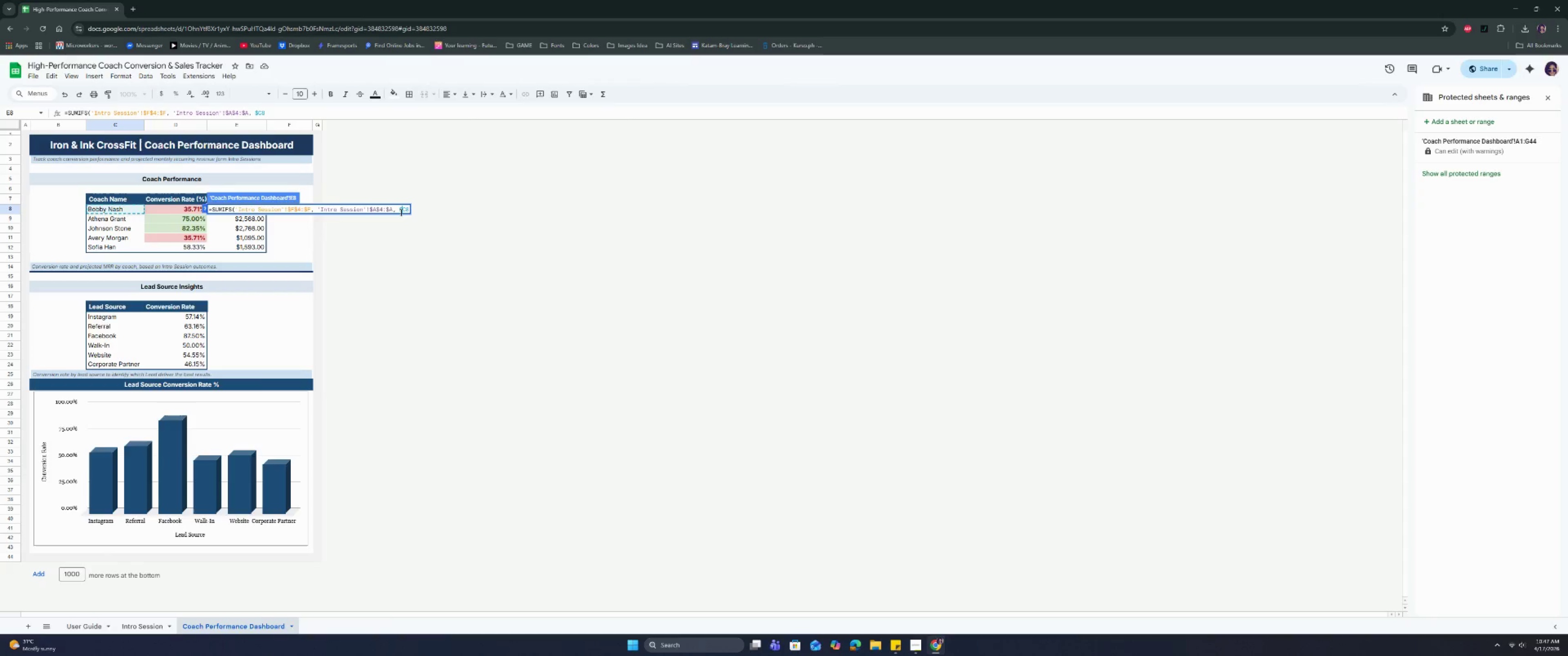 
key(ArrowRight)
 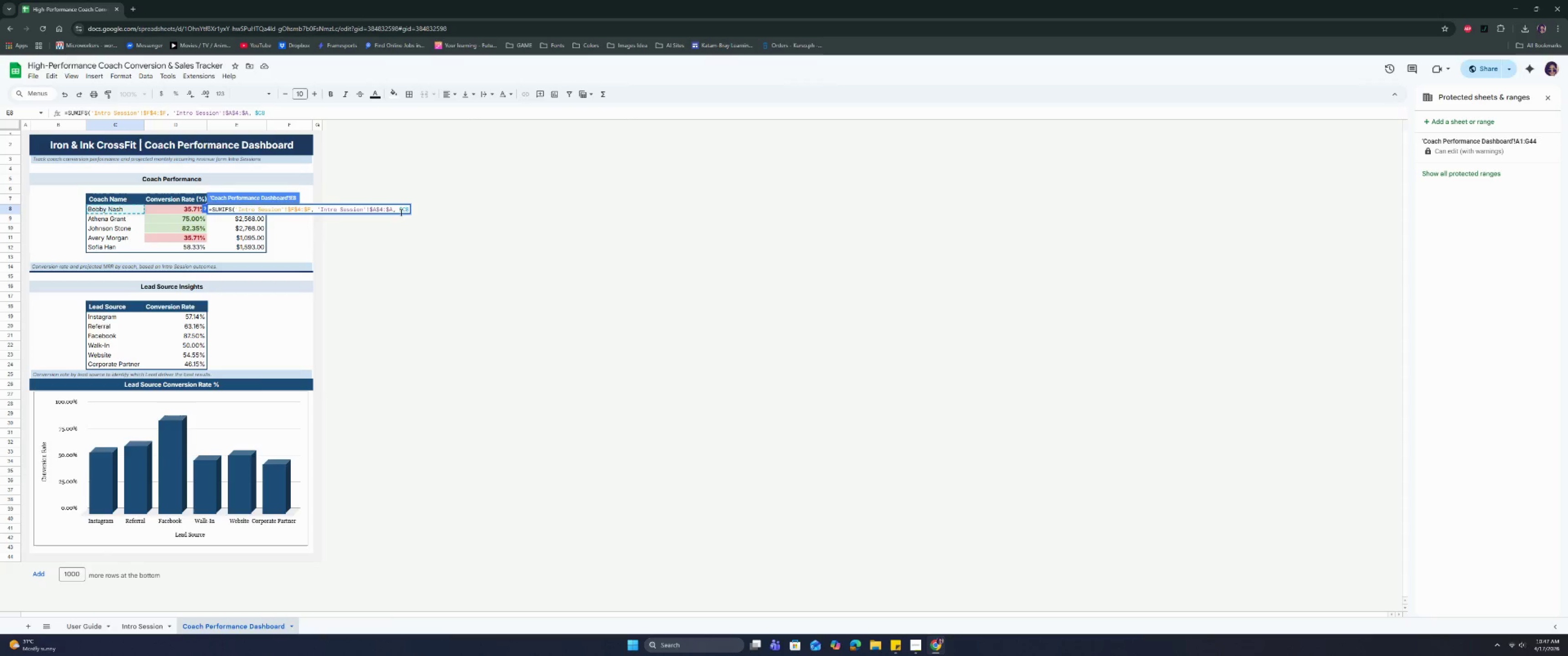 
key(ArrowRight)
 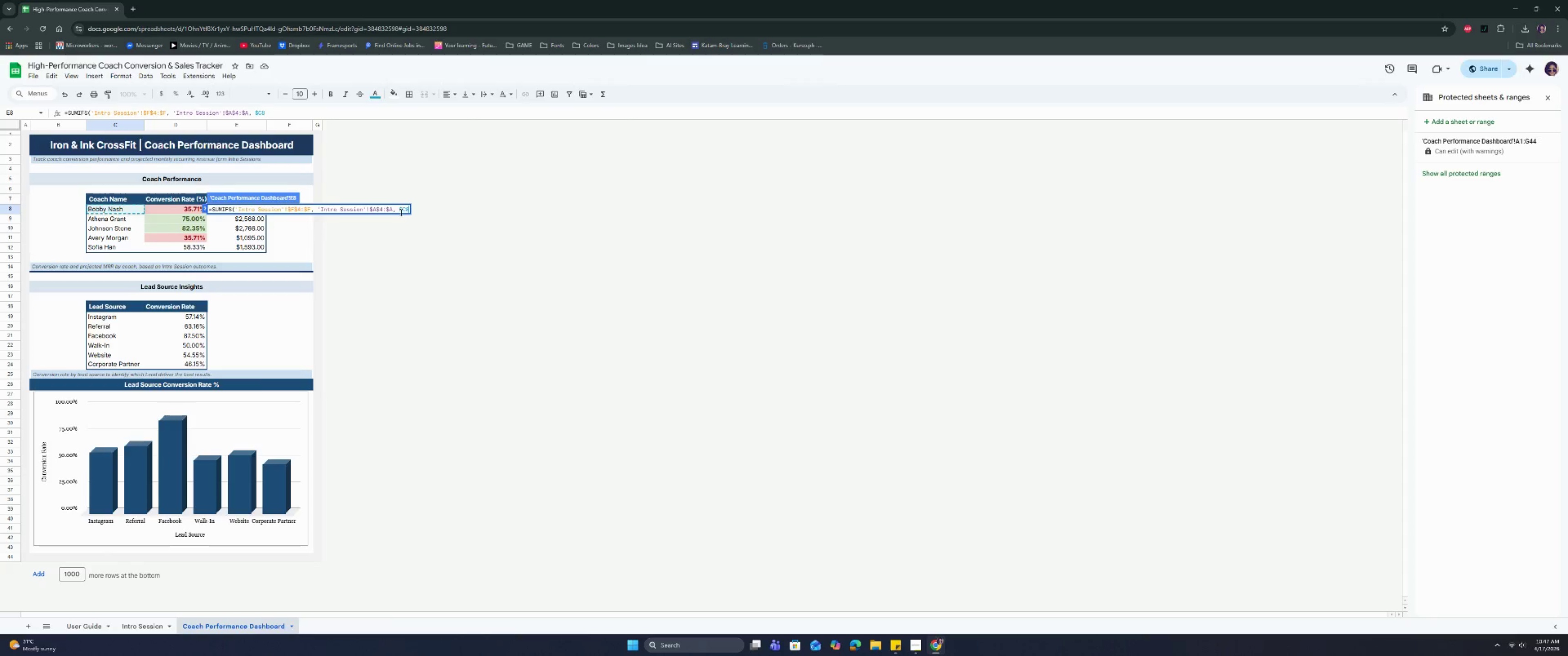 
key(ArrowRight)
 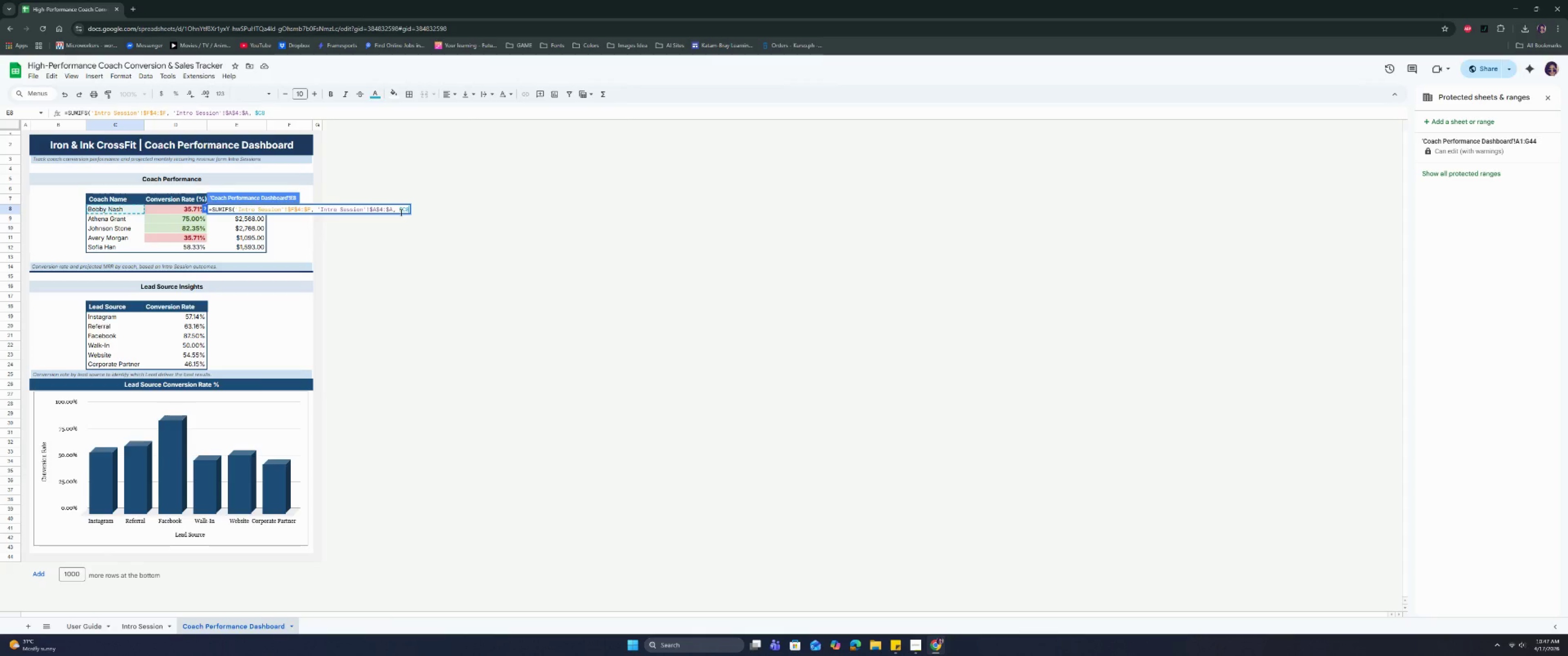 
key(Comma)
 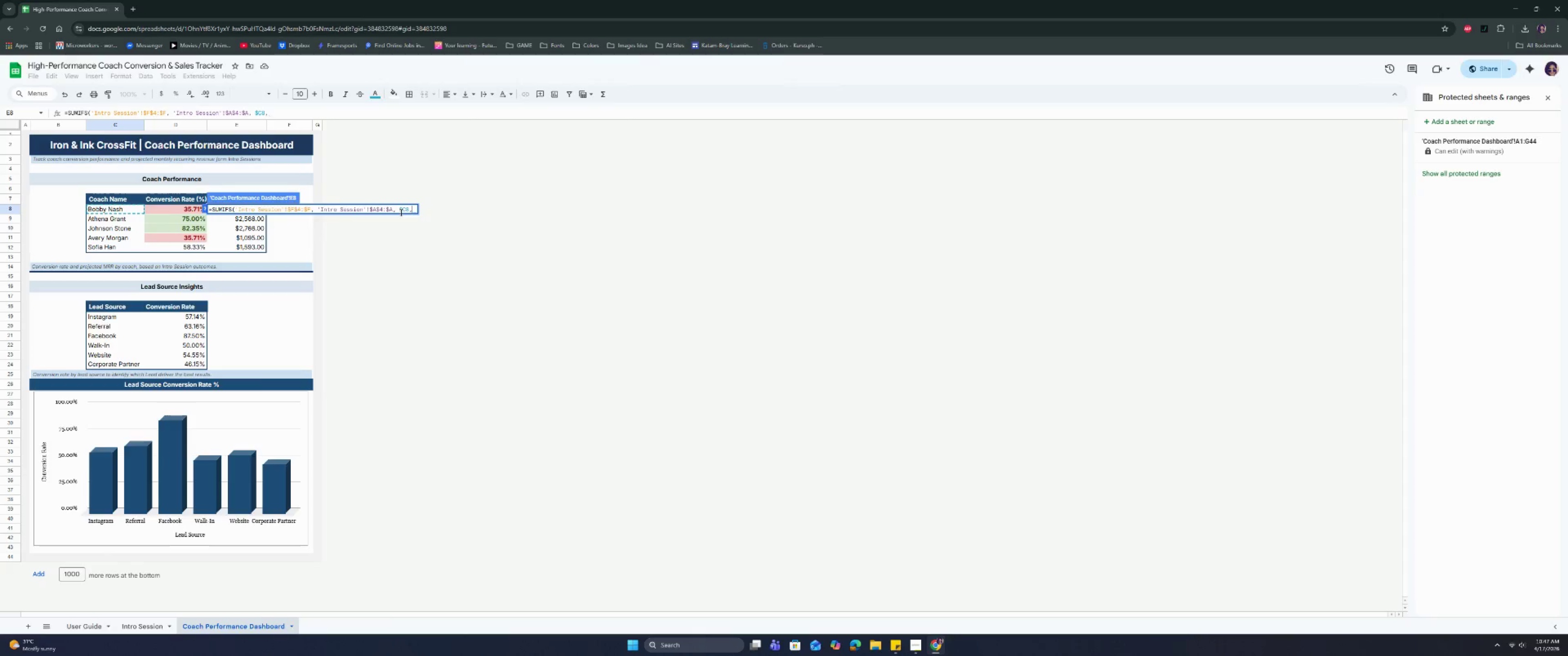 
key(Space)
 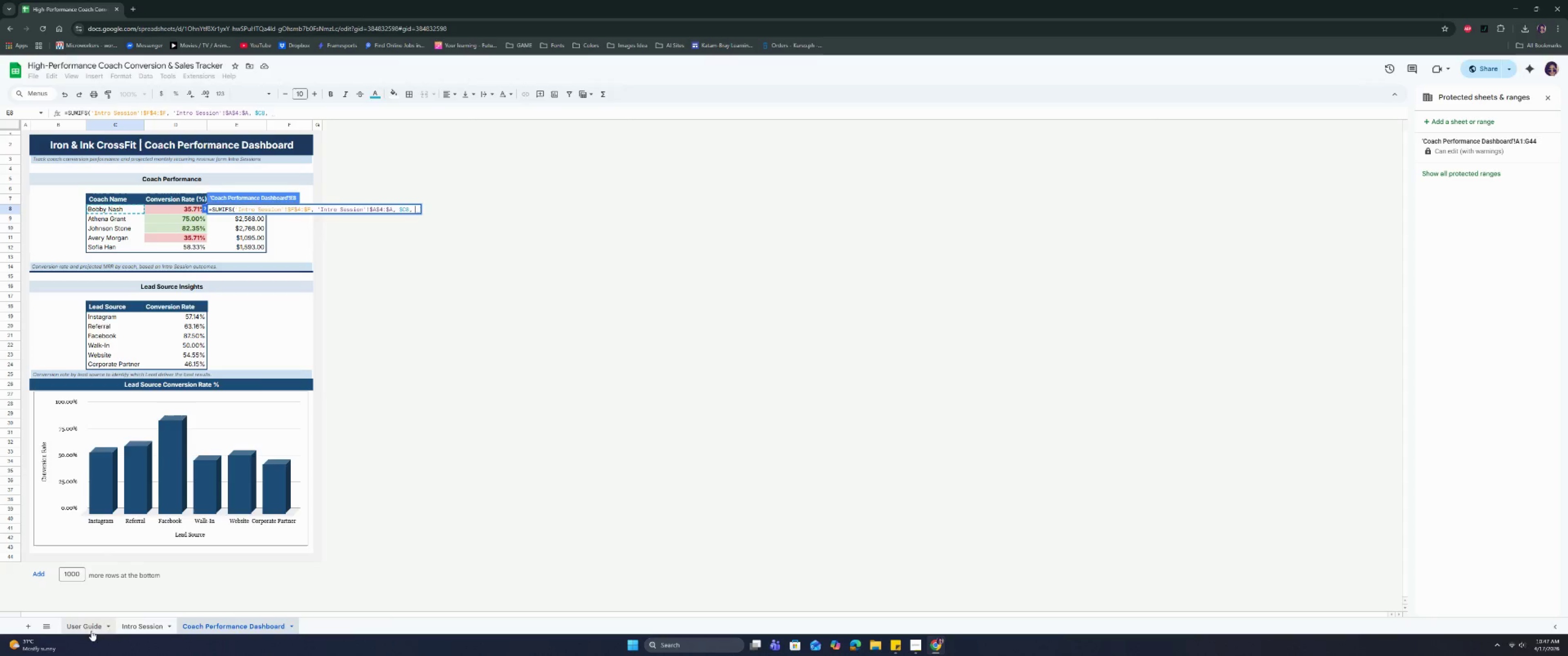 
left_click([143, 625])
 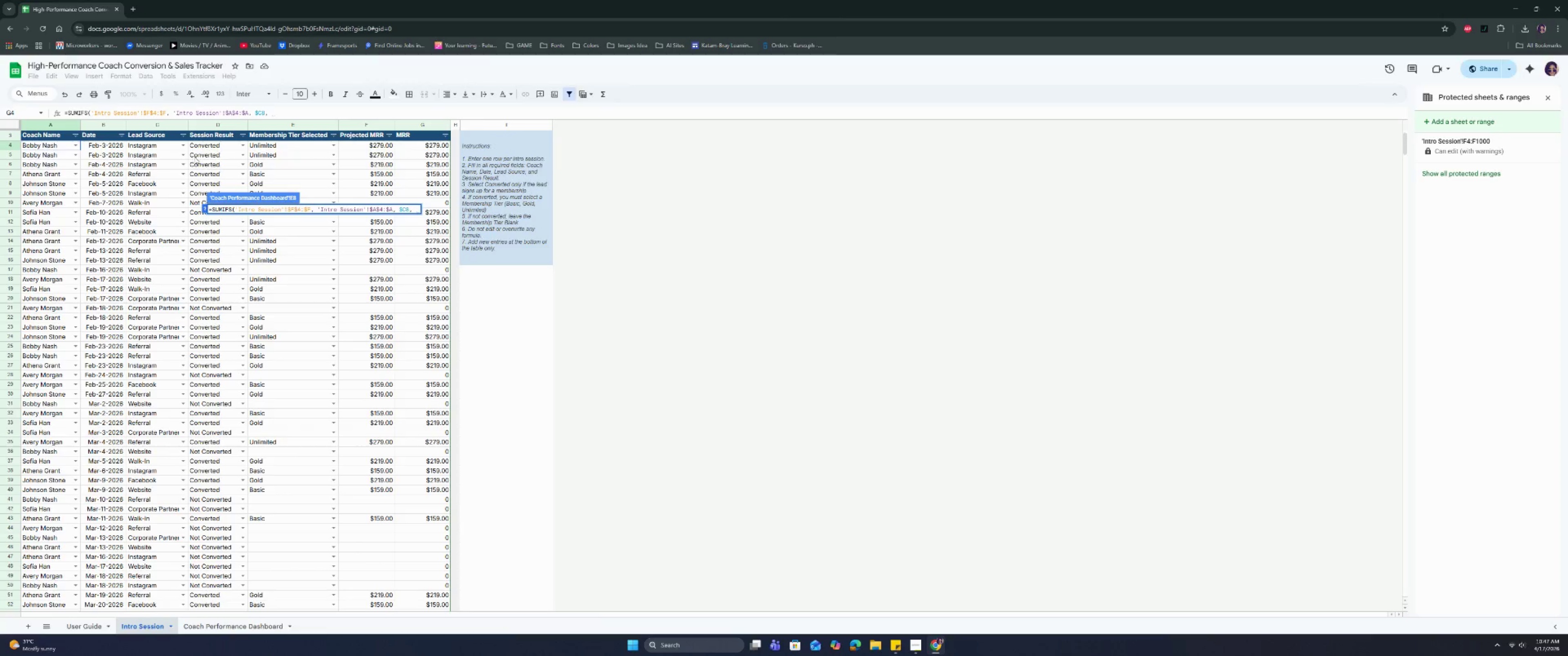 
left_click([207, 144])
 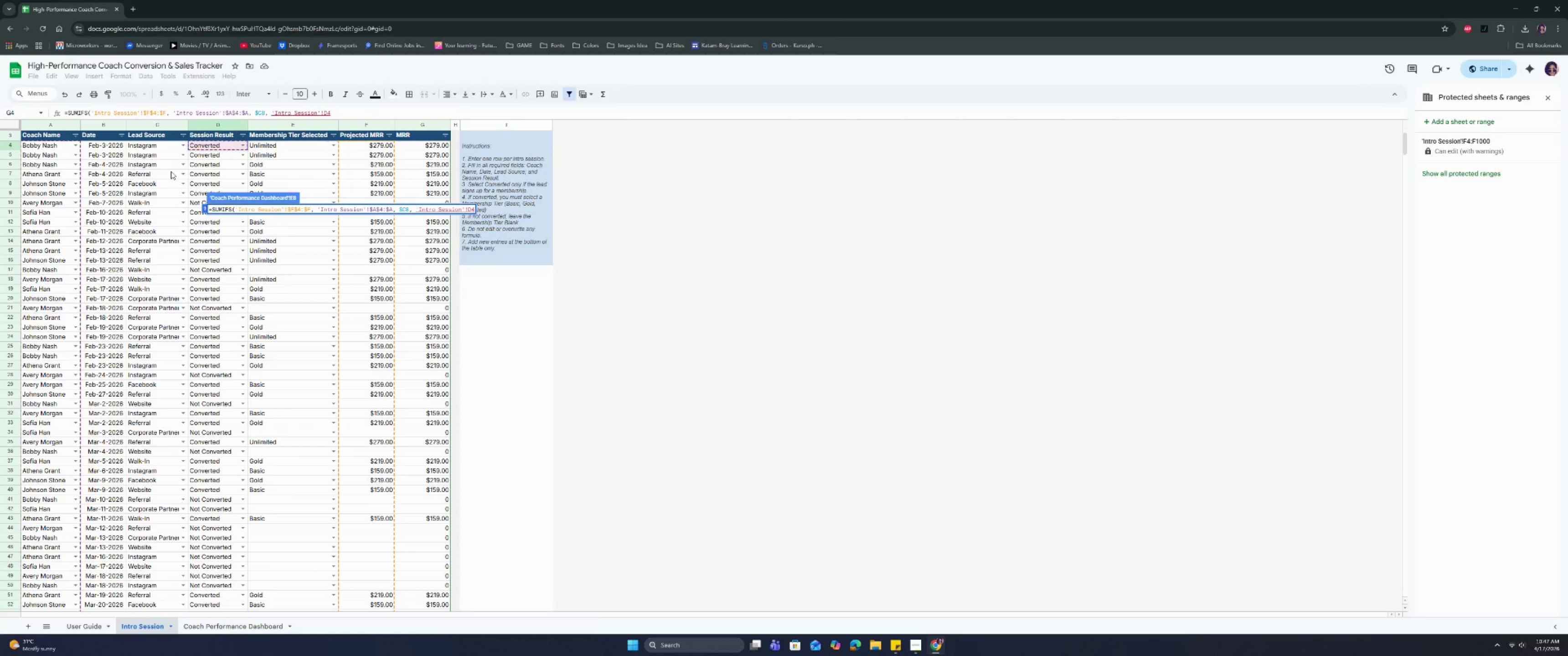 
key(Shift+ShiftRight)
 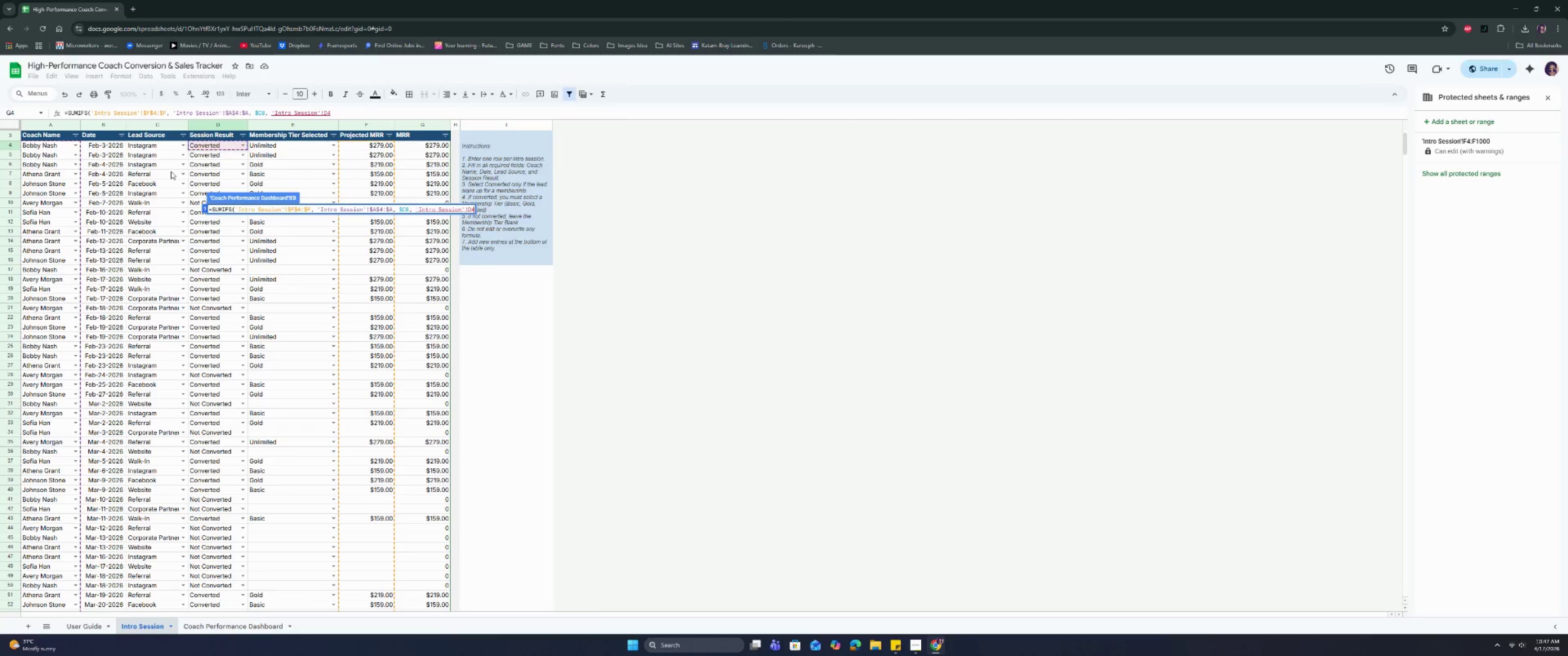 
key(Shift+Semicolon)
 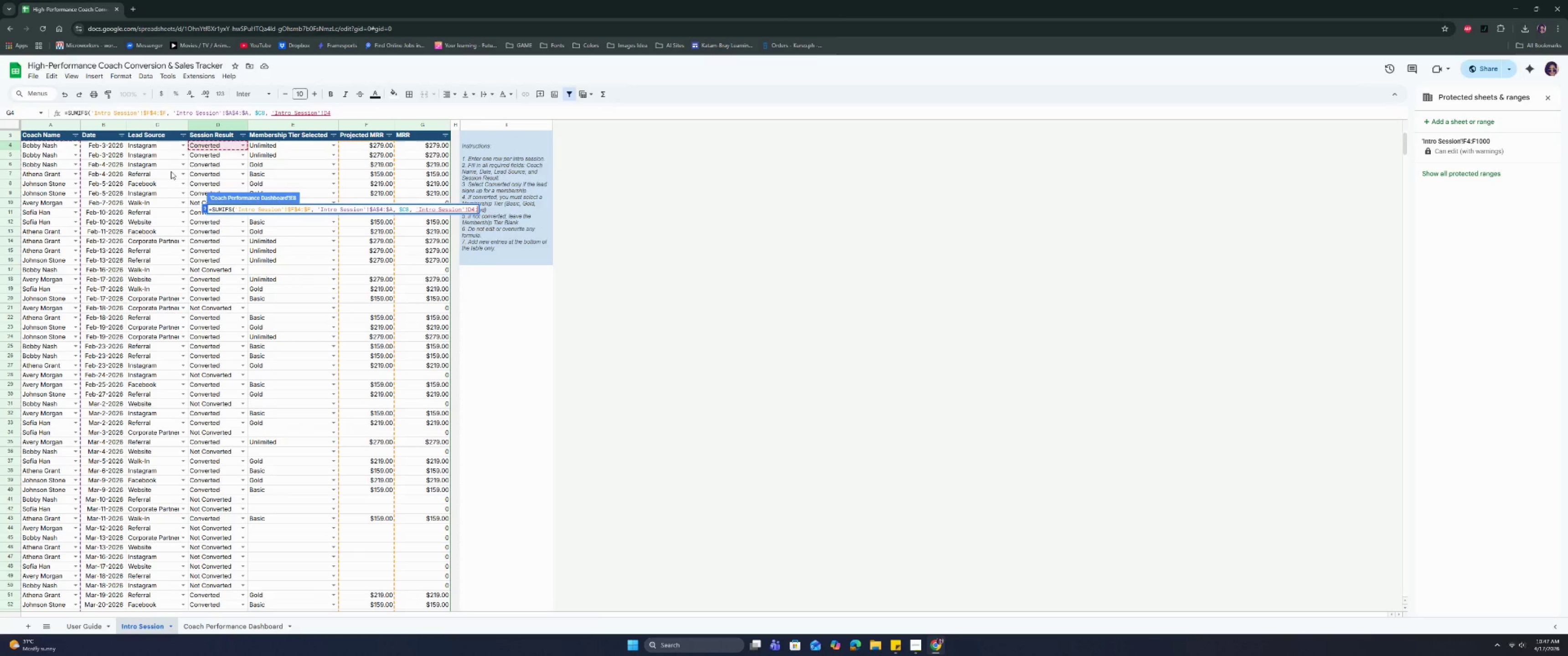 
key(D)
 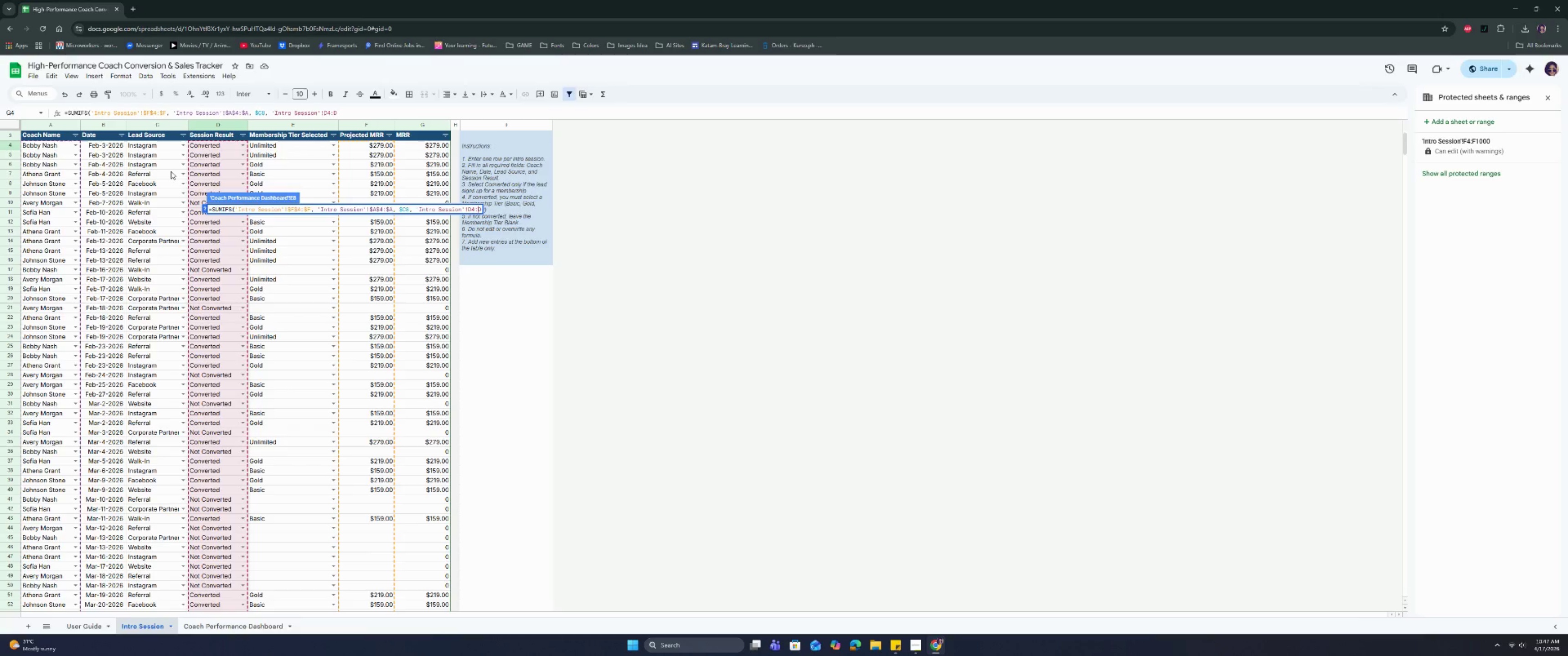 
key(ArrowLeft)
 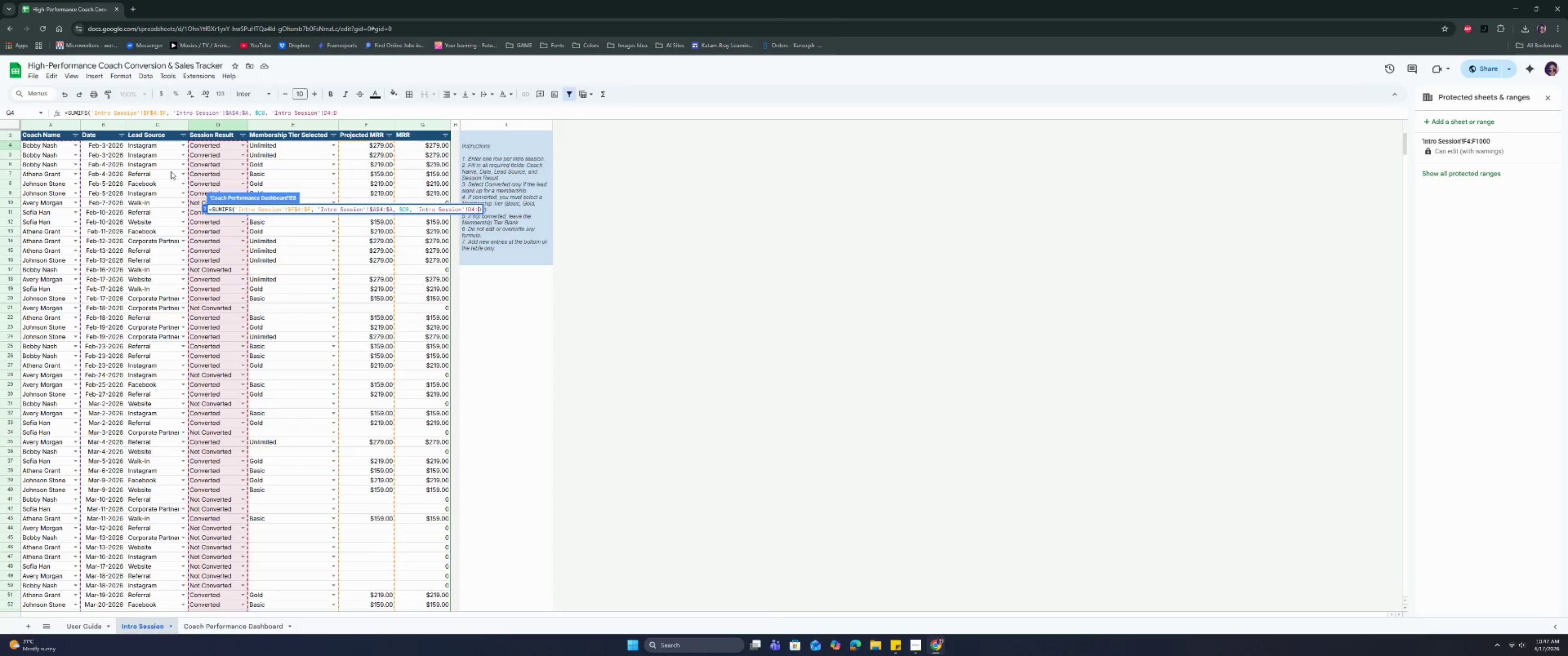 
key(ArrowLeft)
 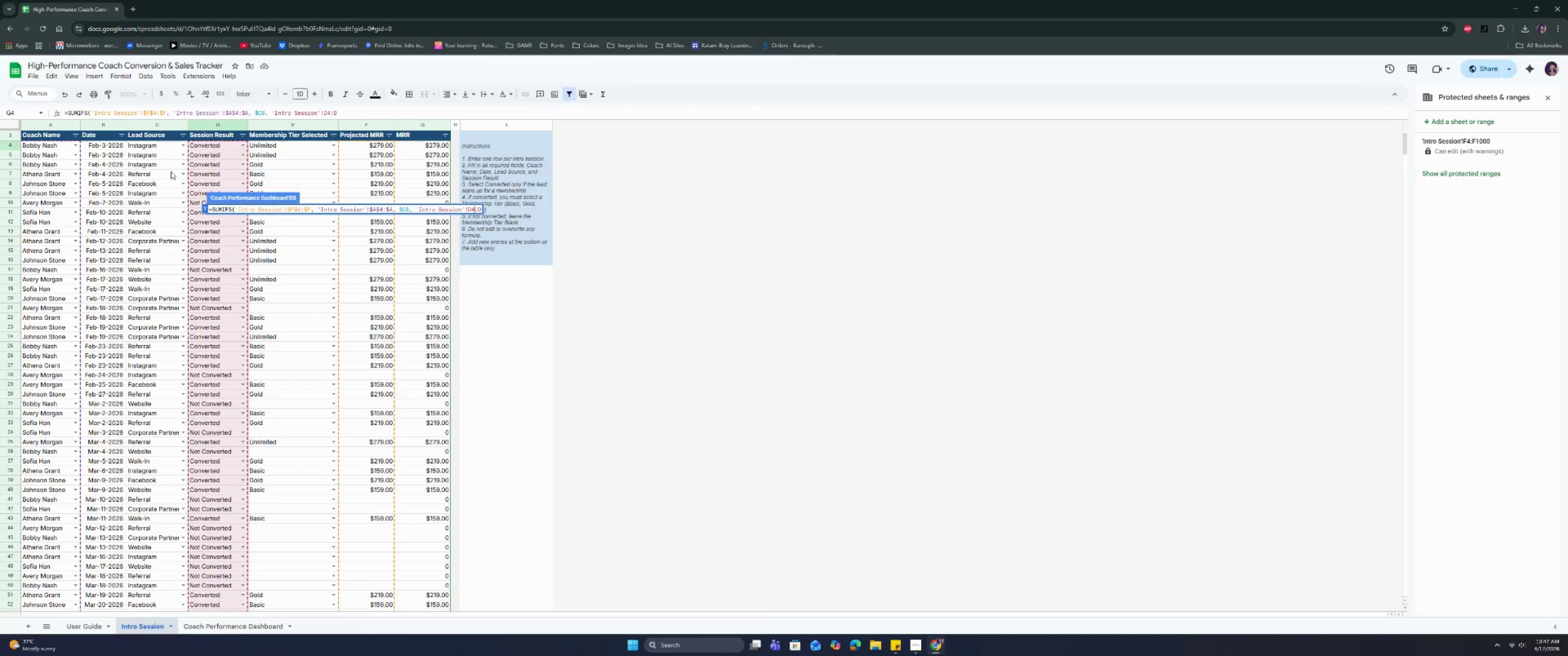 
key(ArrowLeft)
 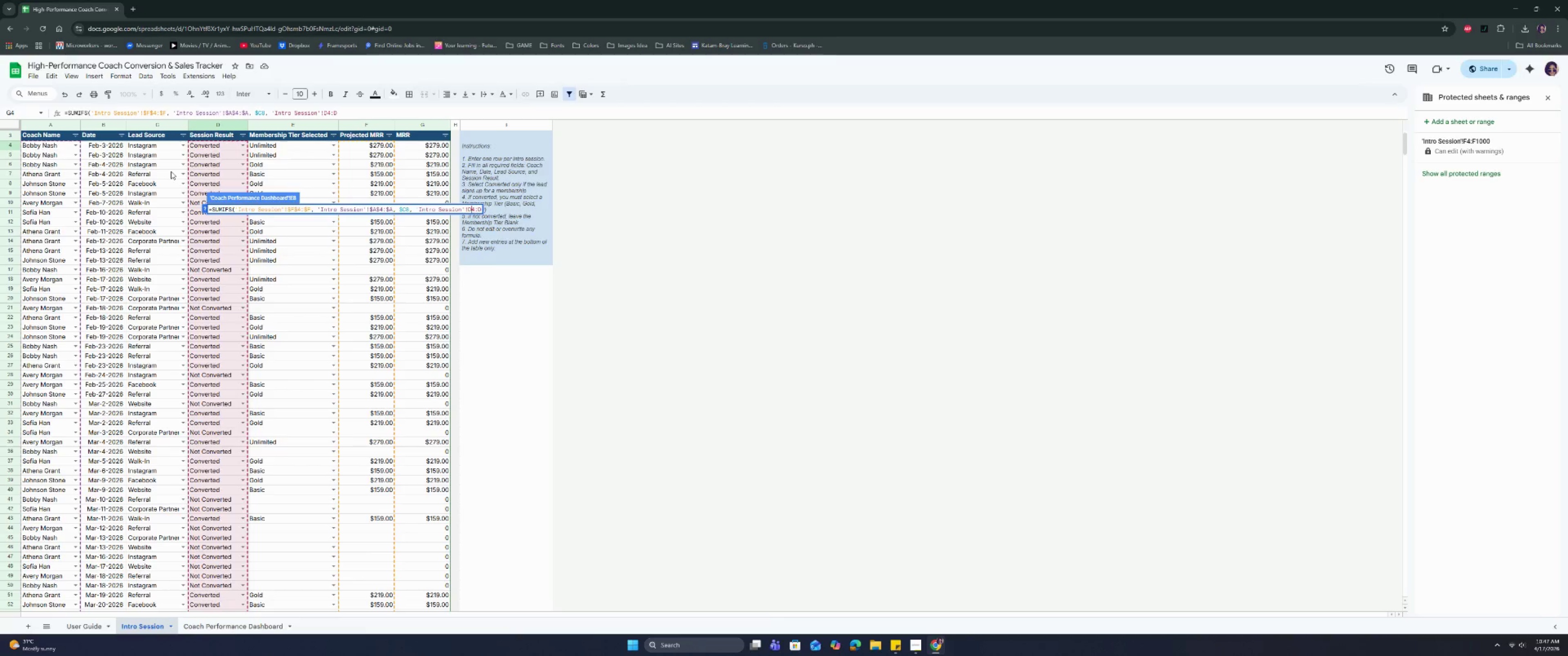 
key(ArrowLeft)
 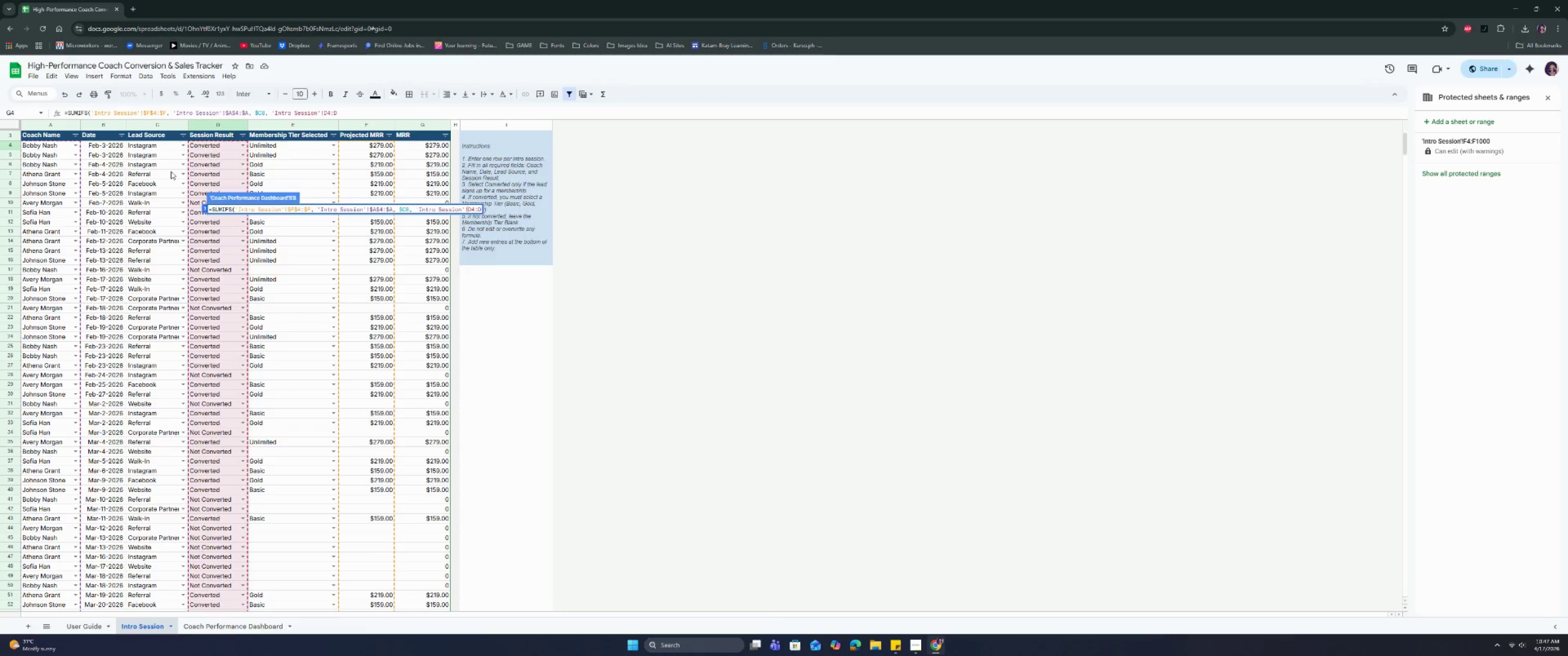 
key(Shift+ShiftRight)
 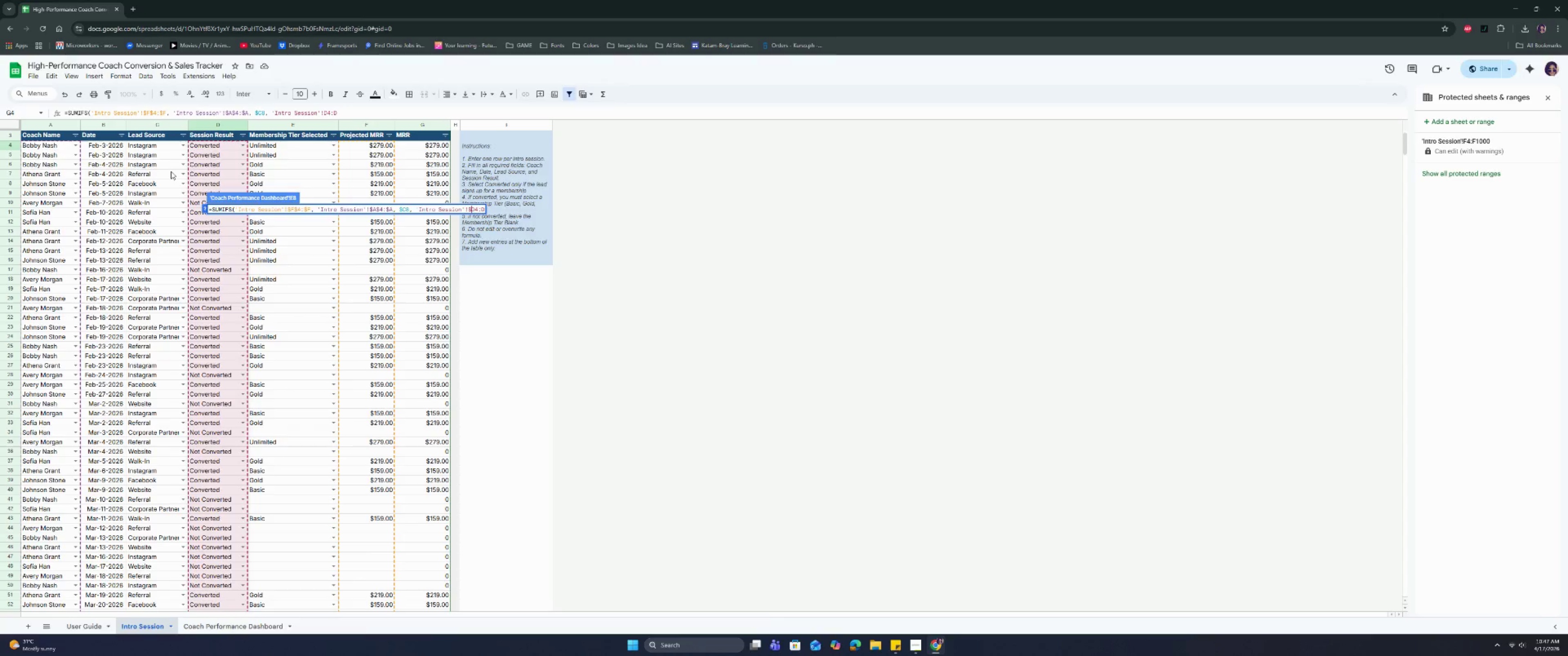 
key(Shift+4)
 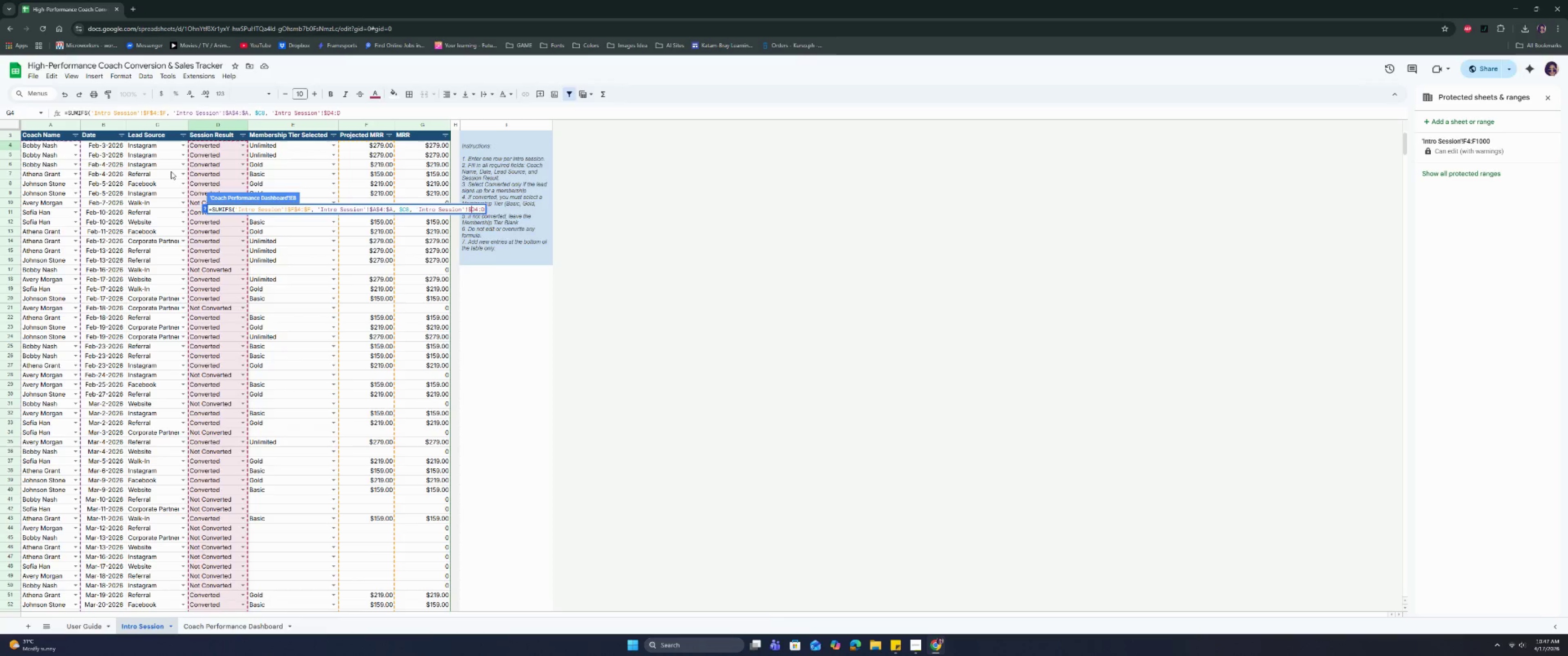 
key(ArrowRight)
 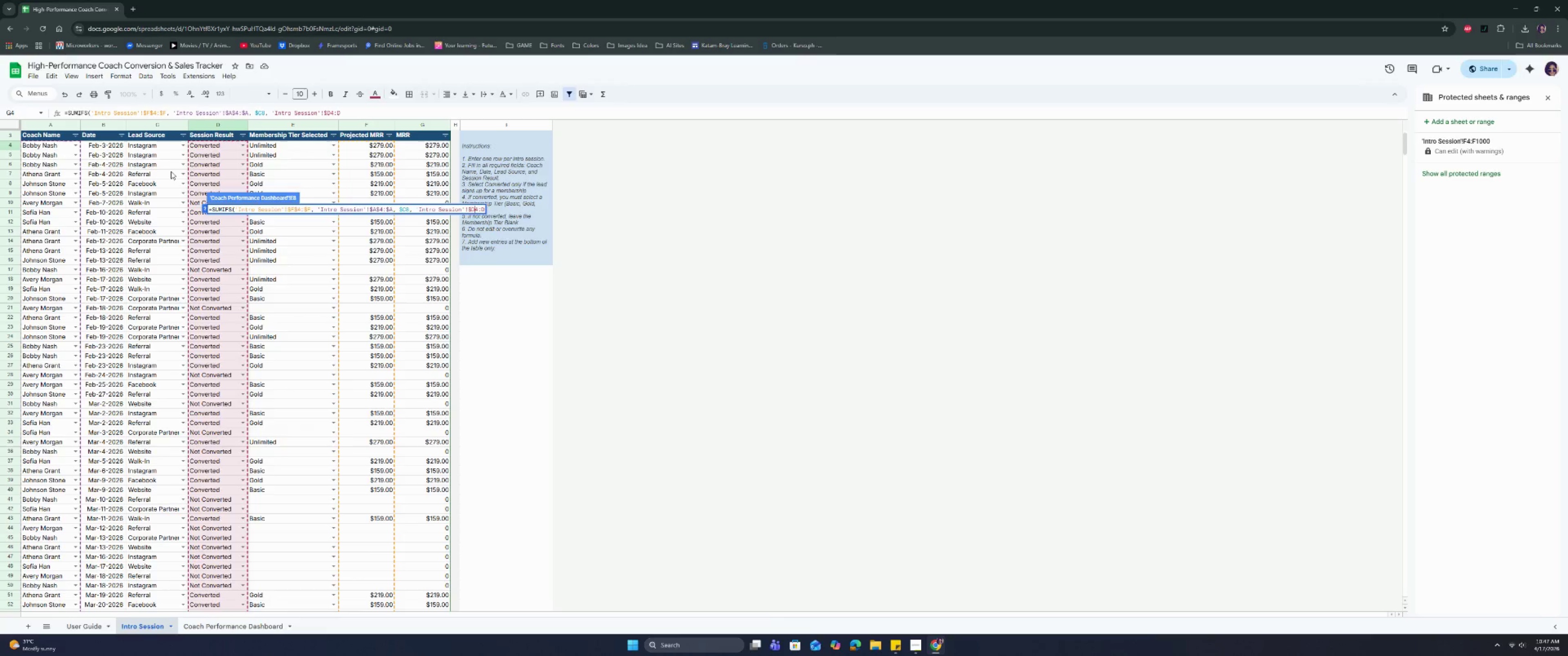 
key(Shift+ShiftRight)
 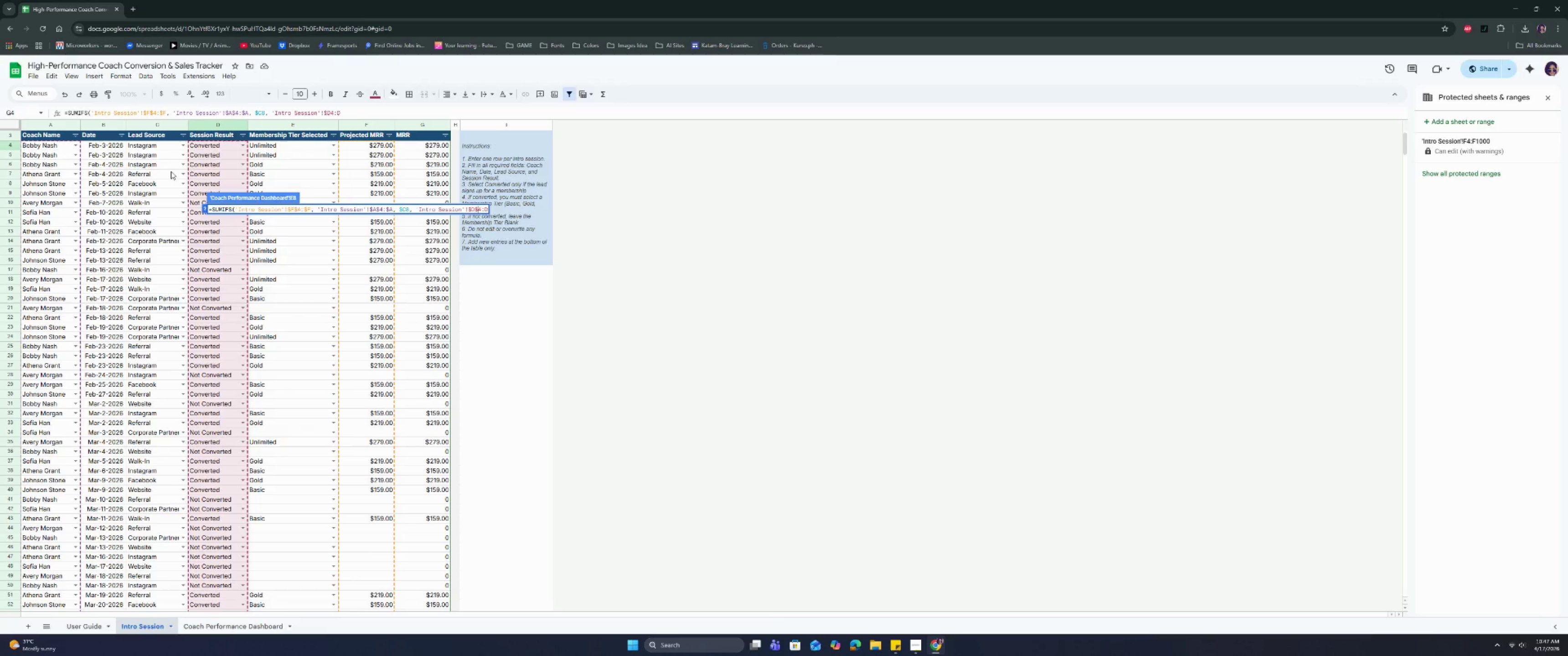 
key(Shift+4)
 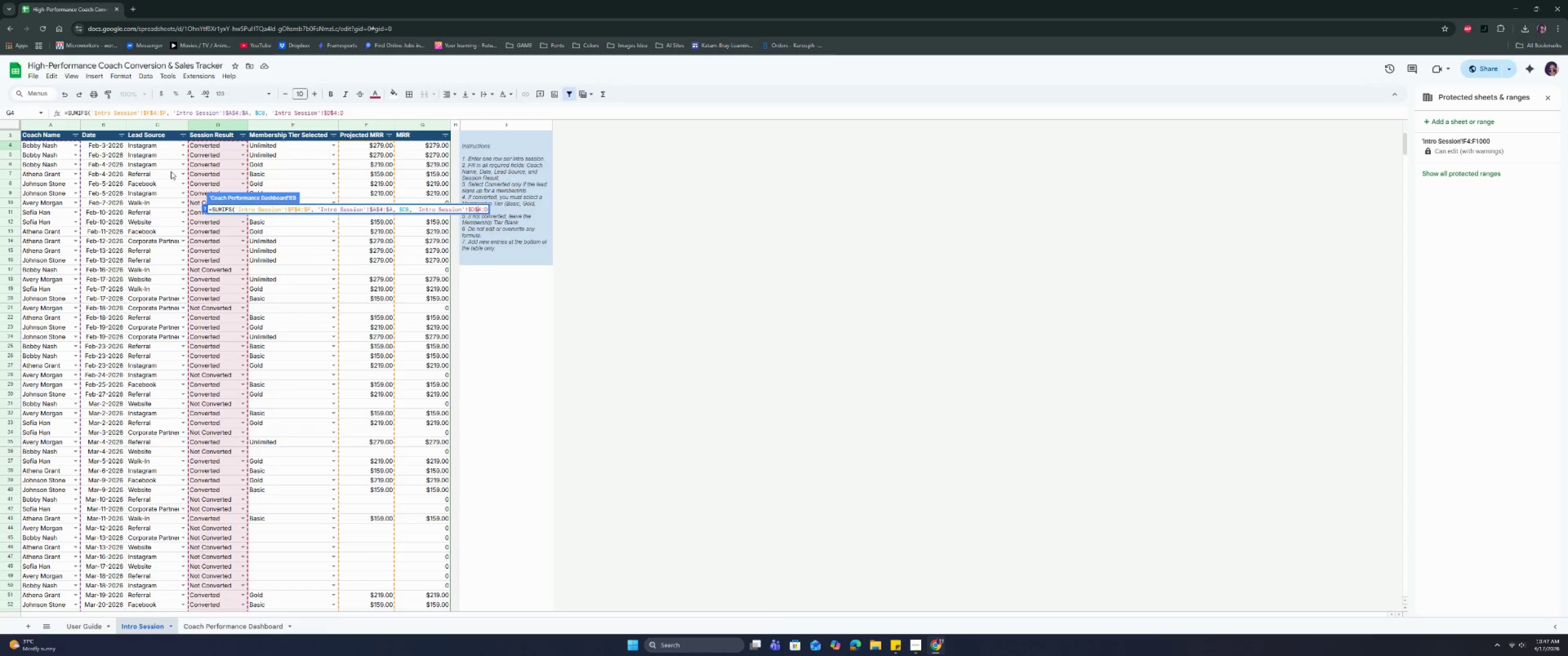 
key(ArrowRight)
 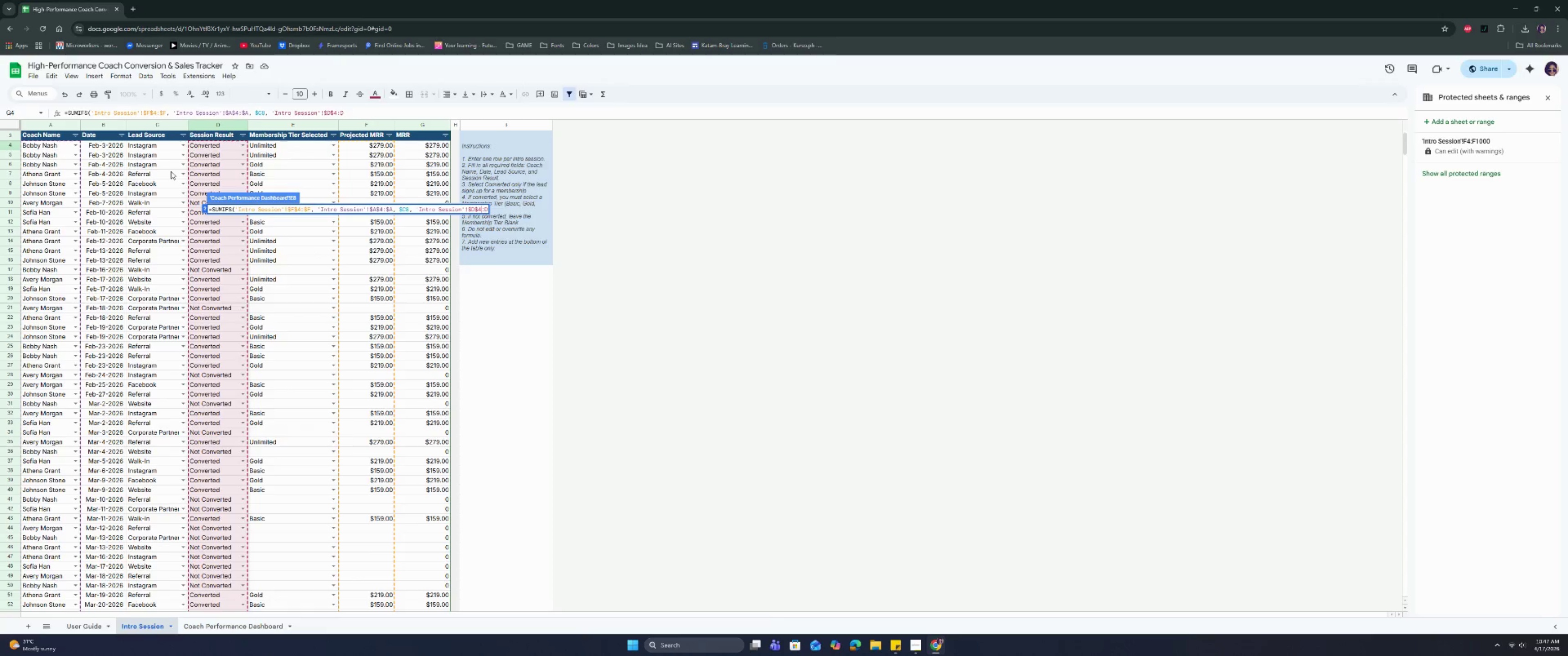 
key(ArrowRight)
 